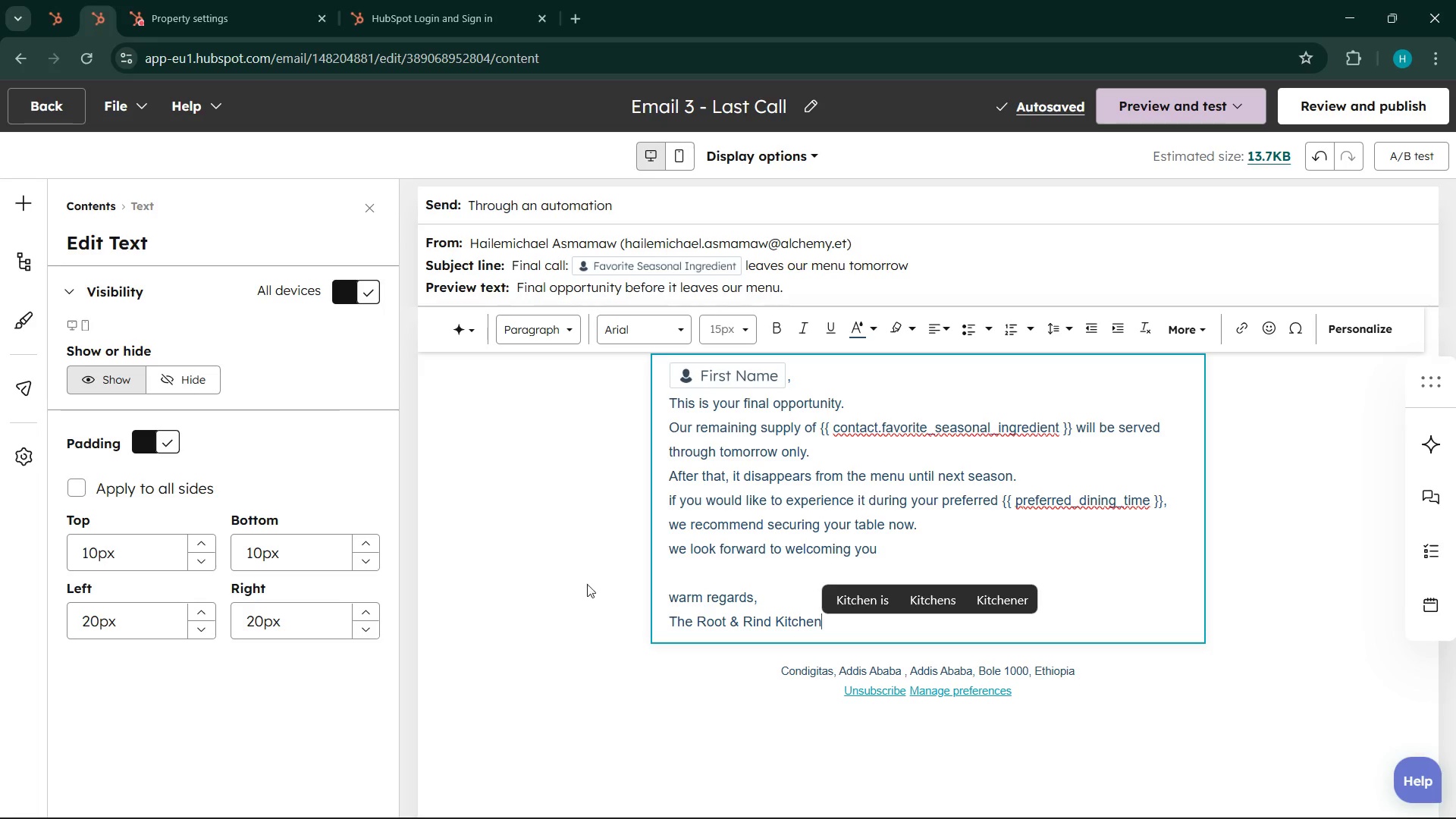 
wait(7.36)
 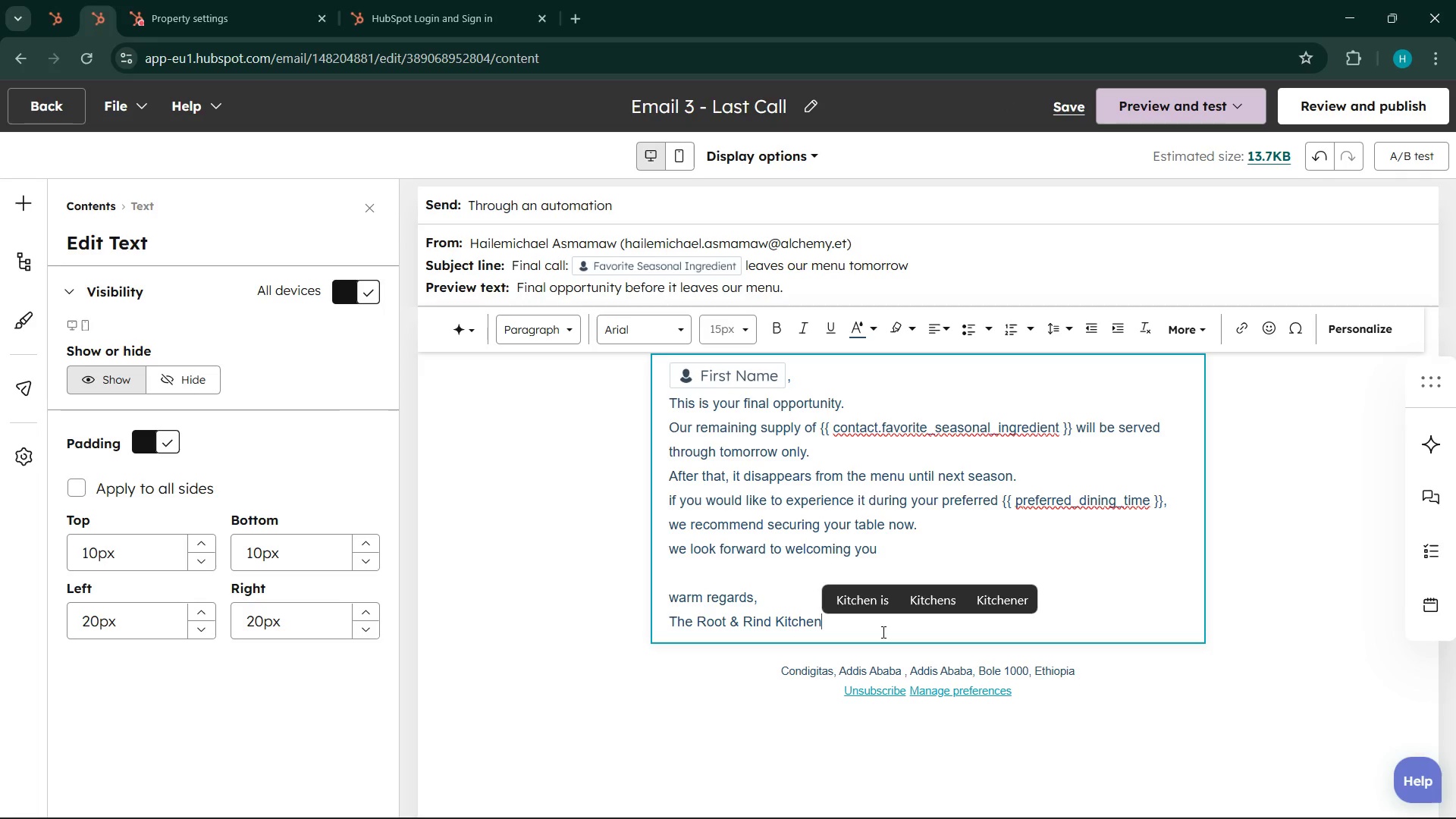 
left_click([679, 593])
 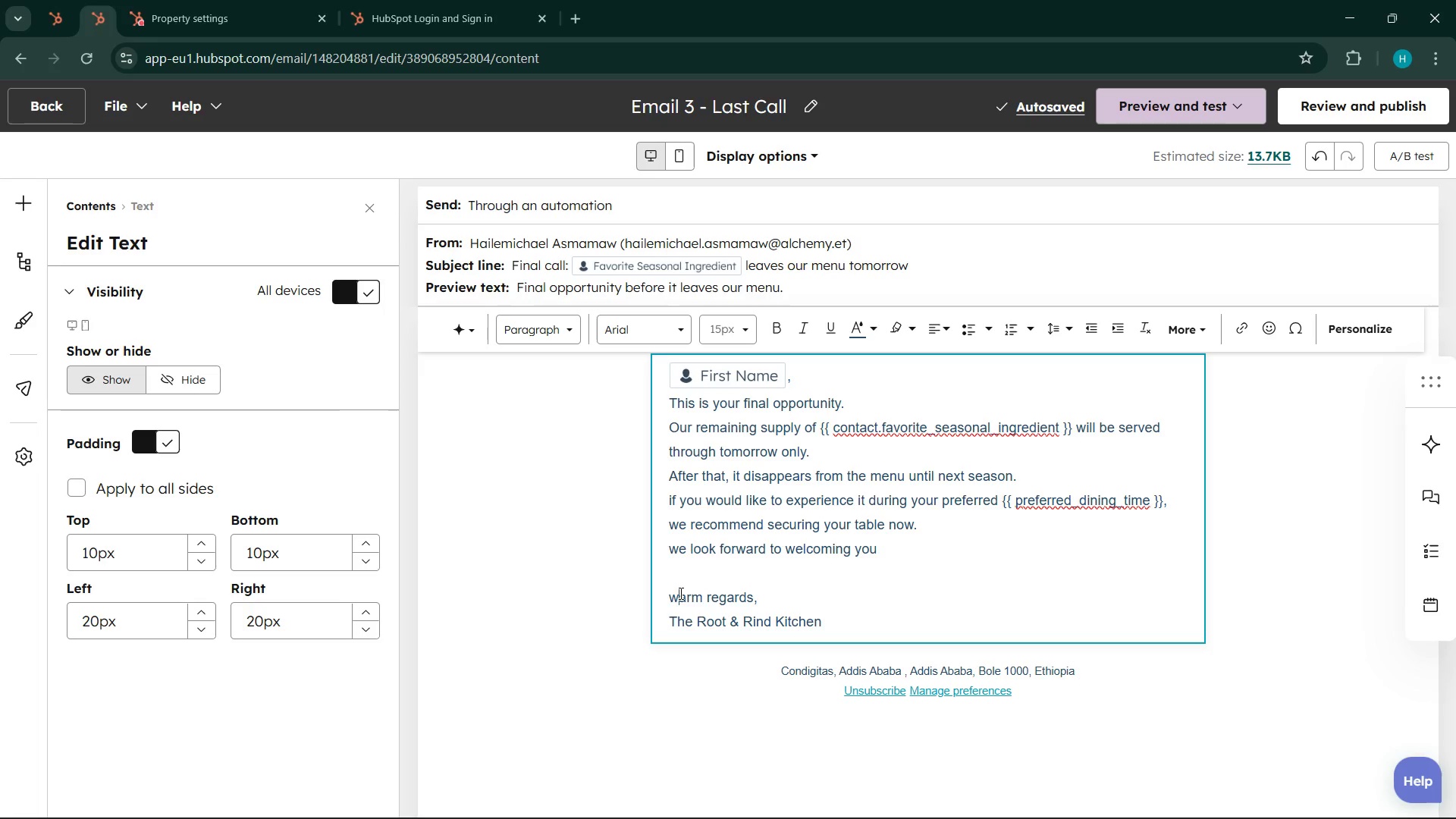 
key(Backspace)
 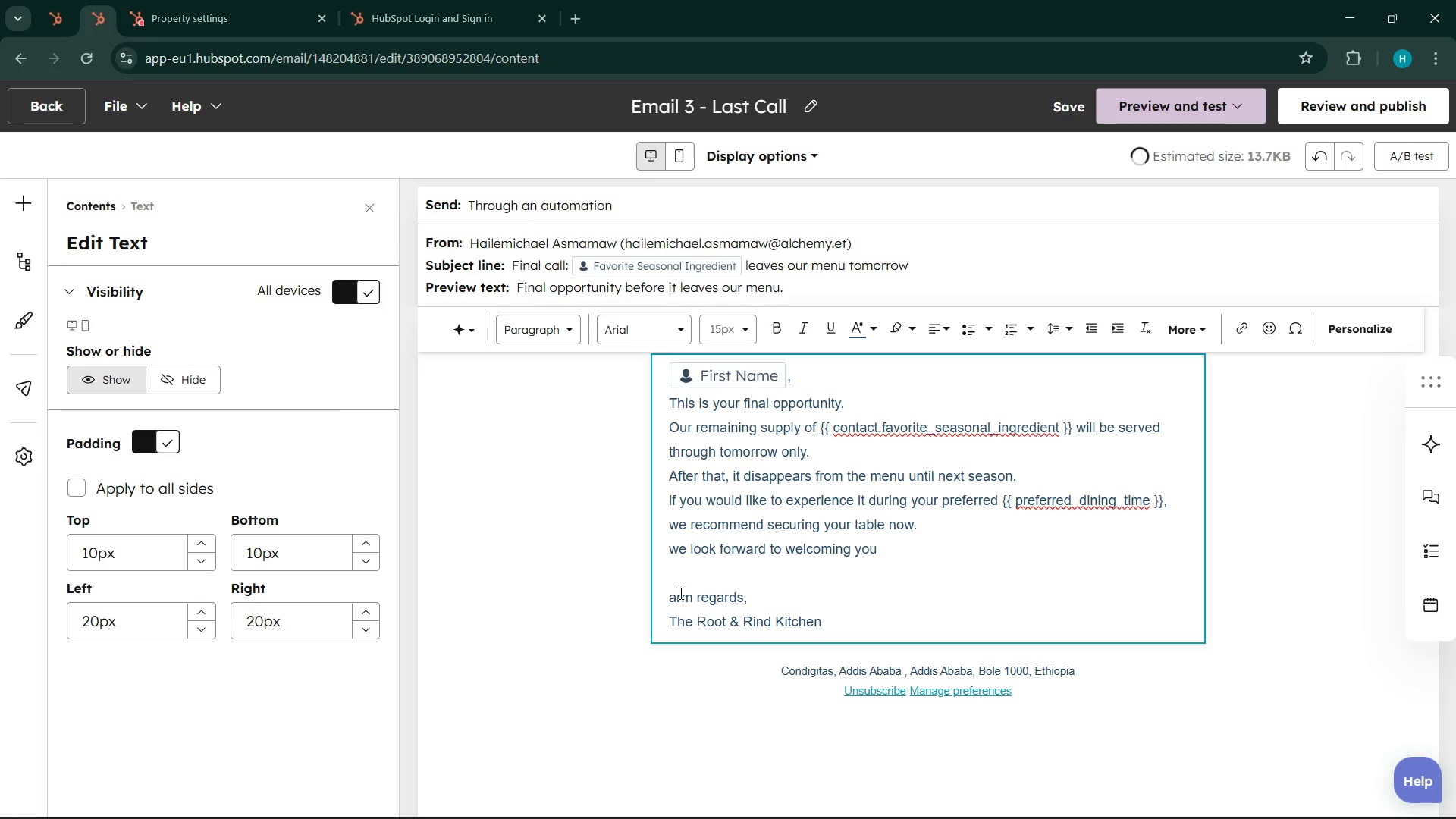 
key(Shift+W)
 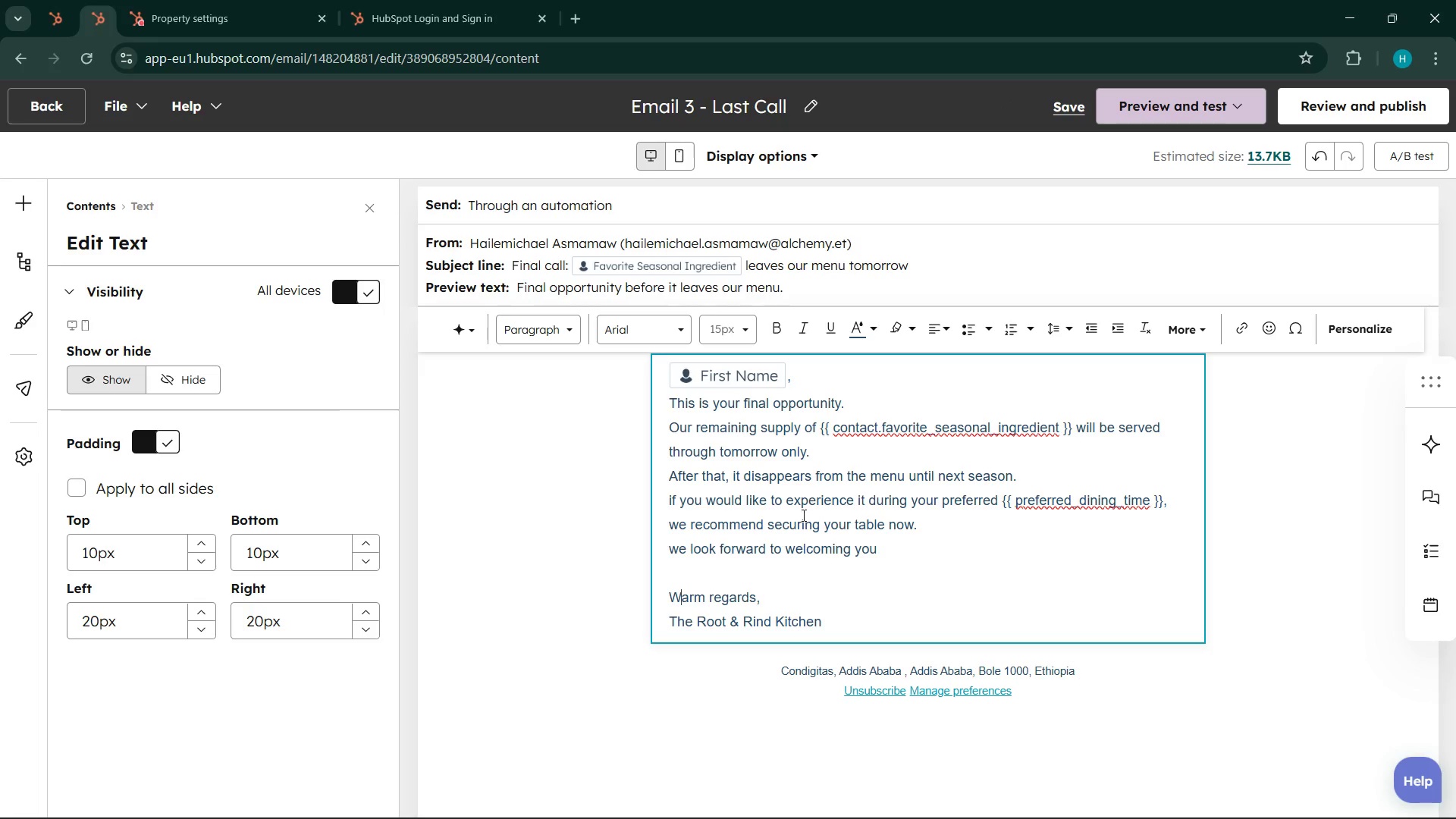 
left_click([672, 491])
 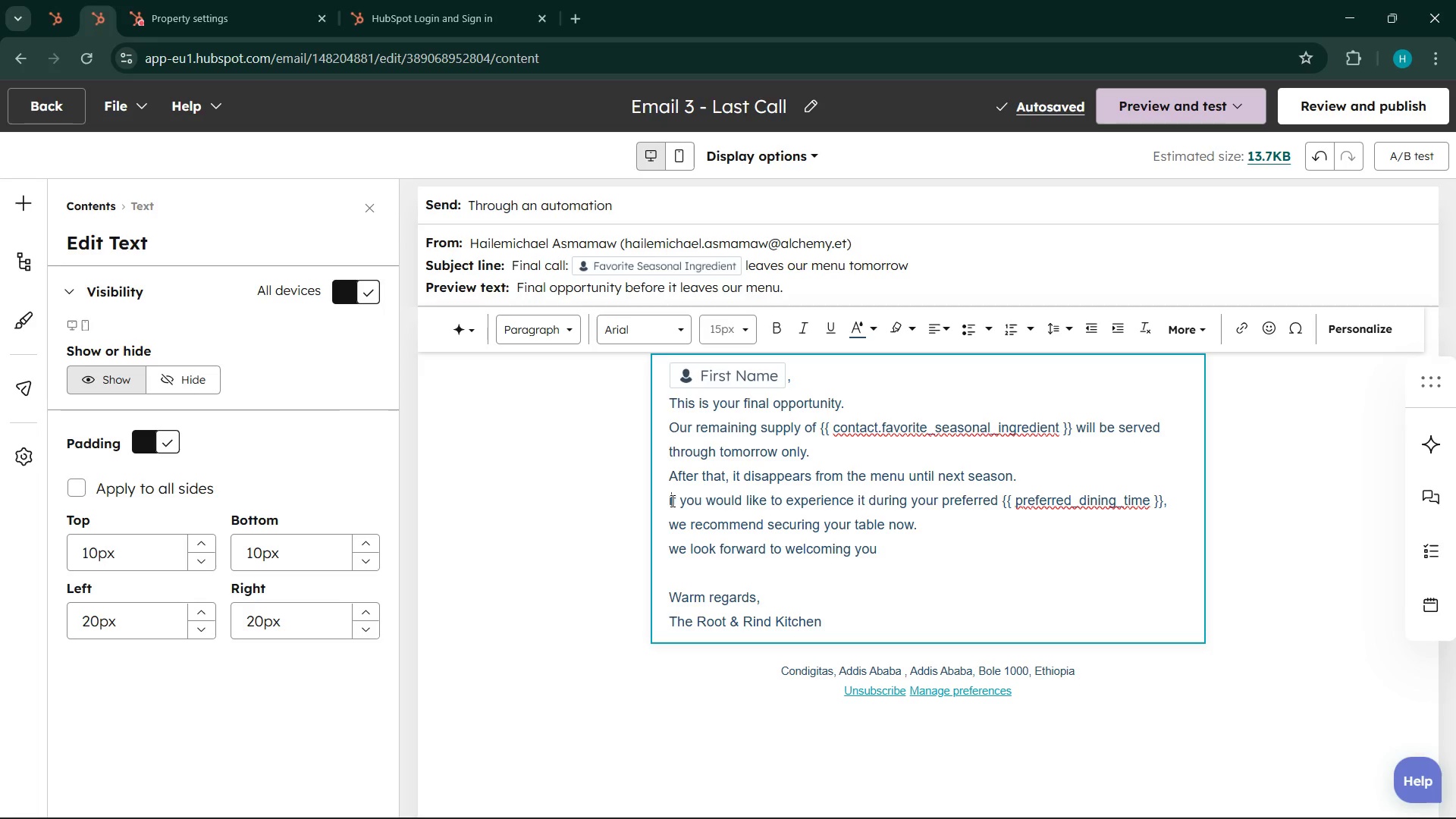 
key(Backspace)
 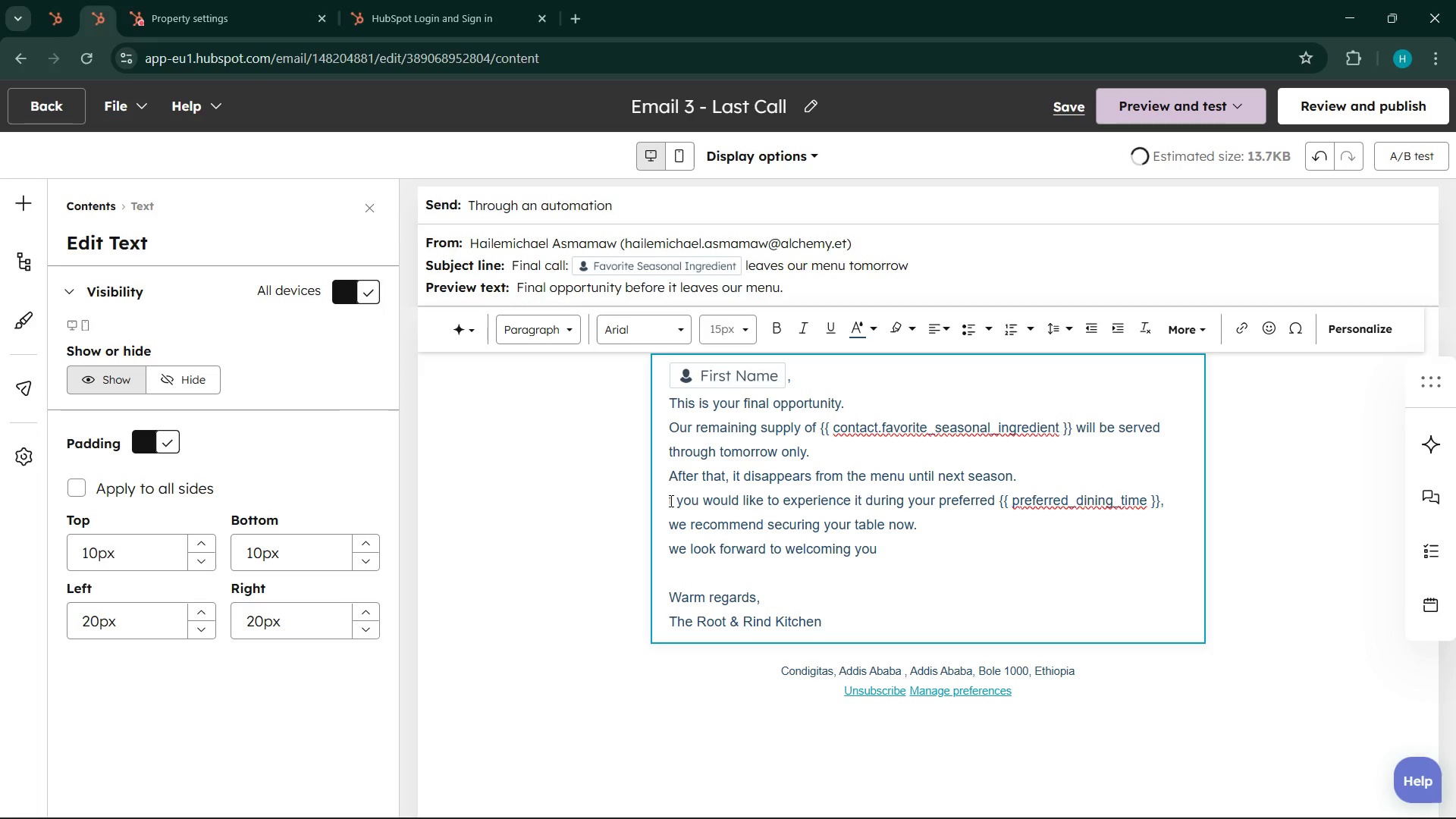 
key(Shift+I)
 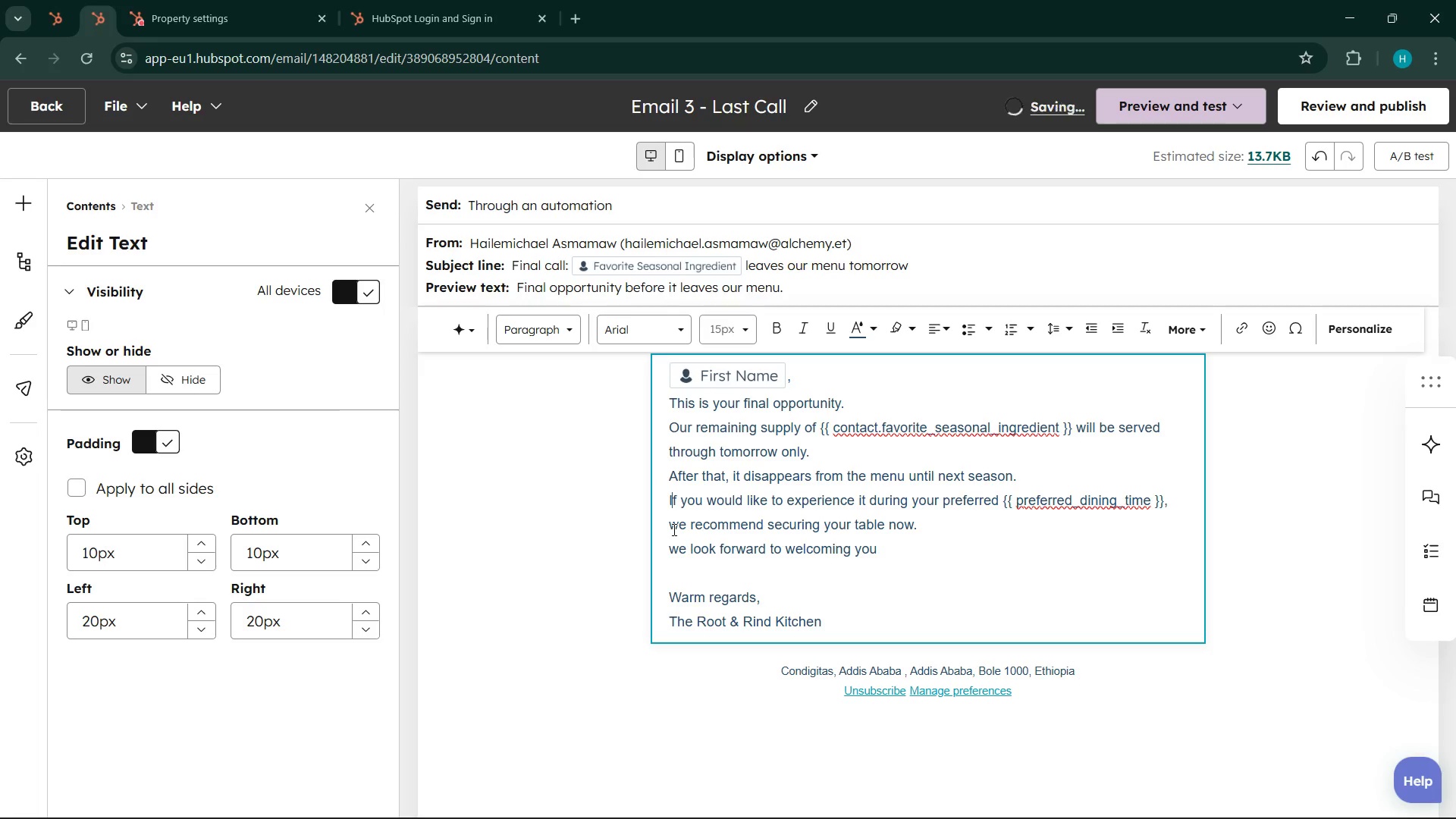 
left_click([673, 528])
 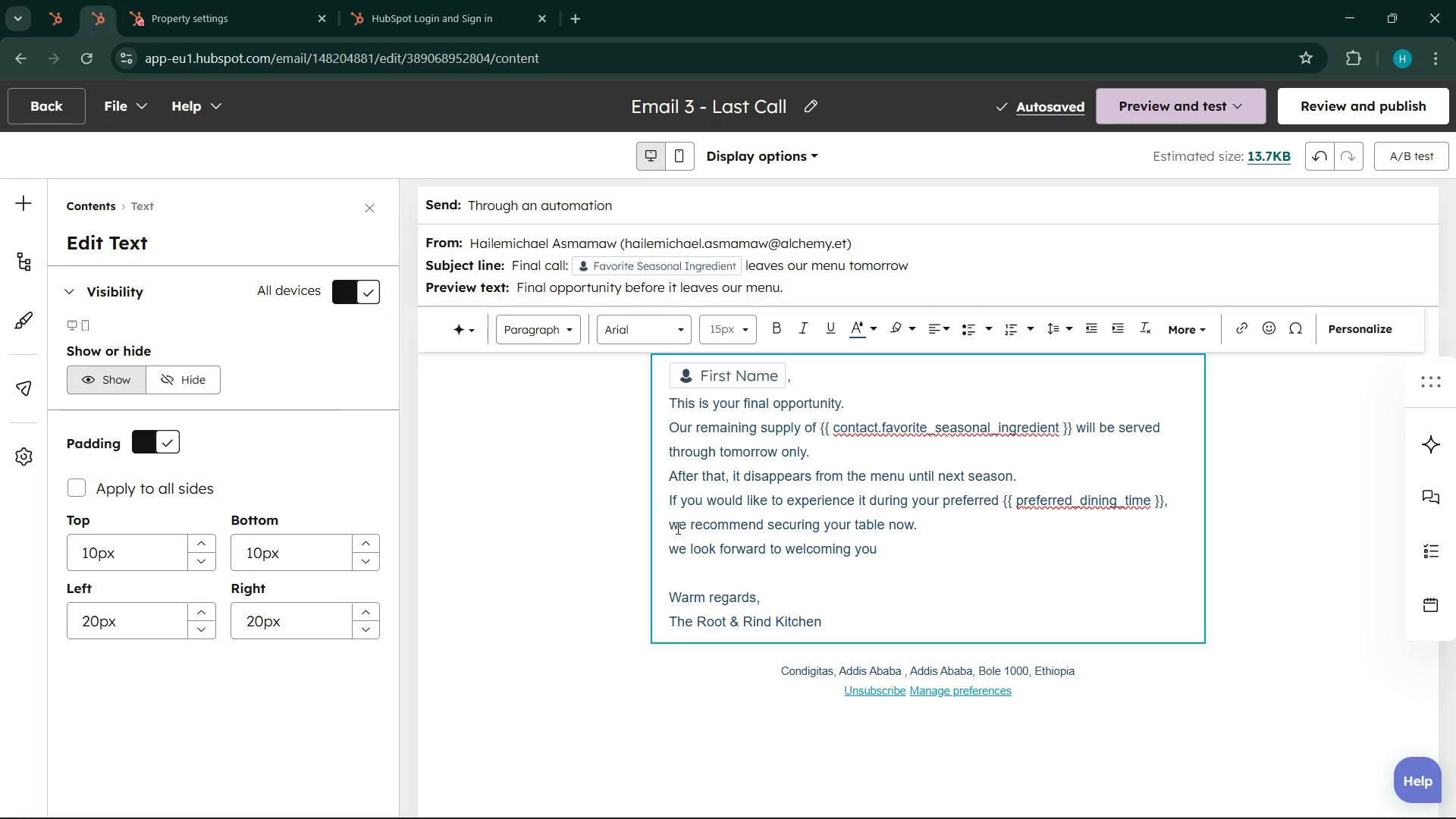 
left_click([676, 528])
 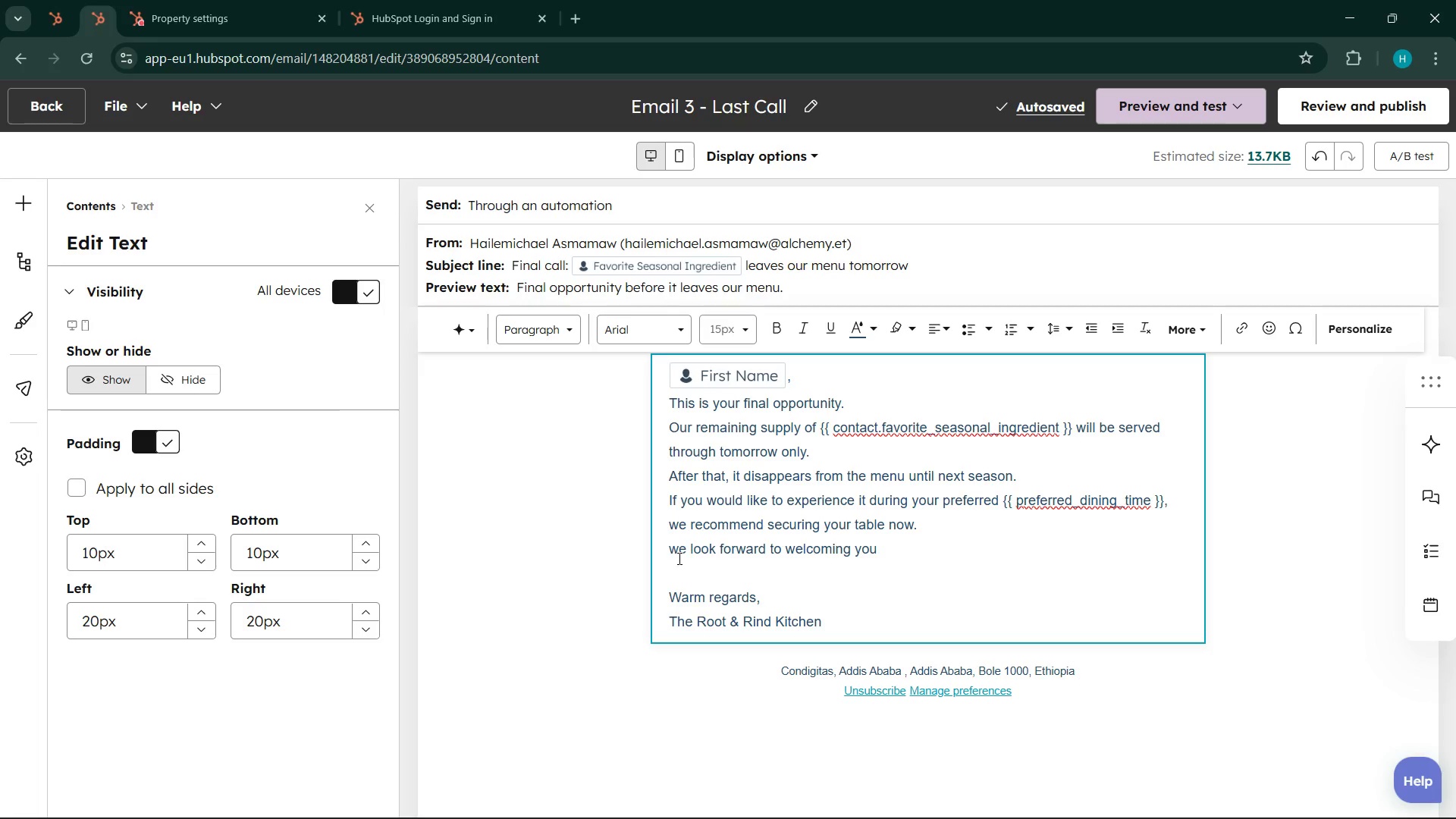 
left_click([673, 549])
 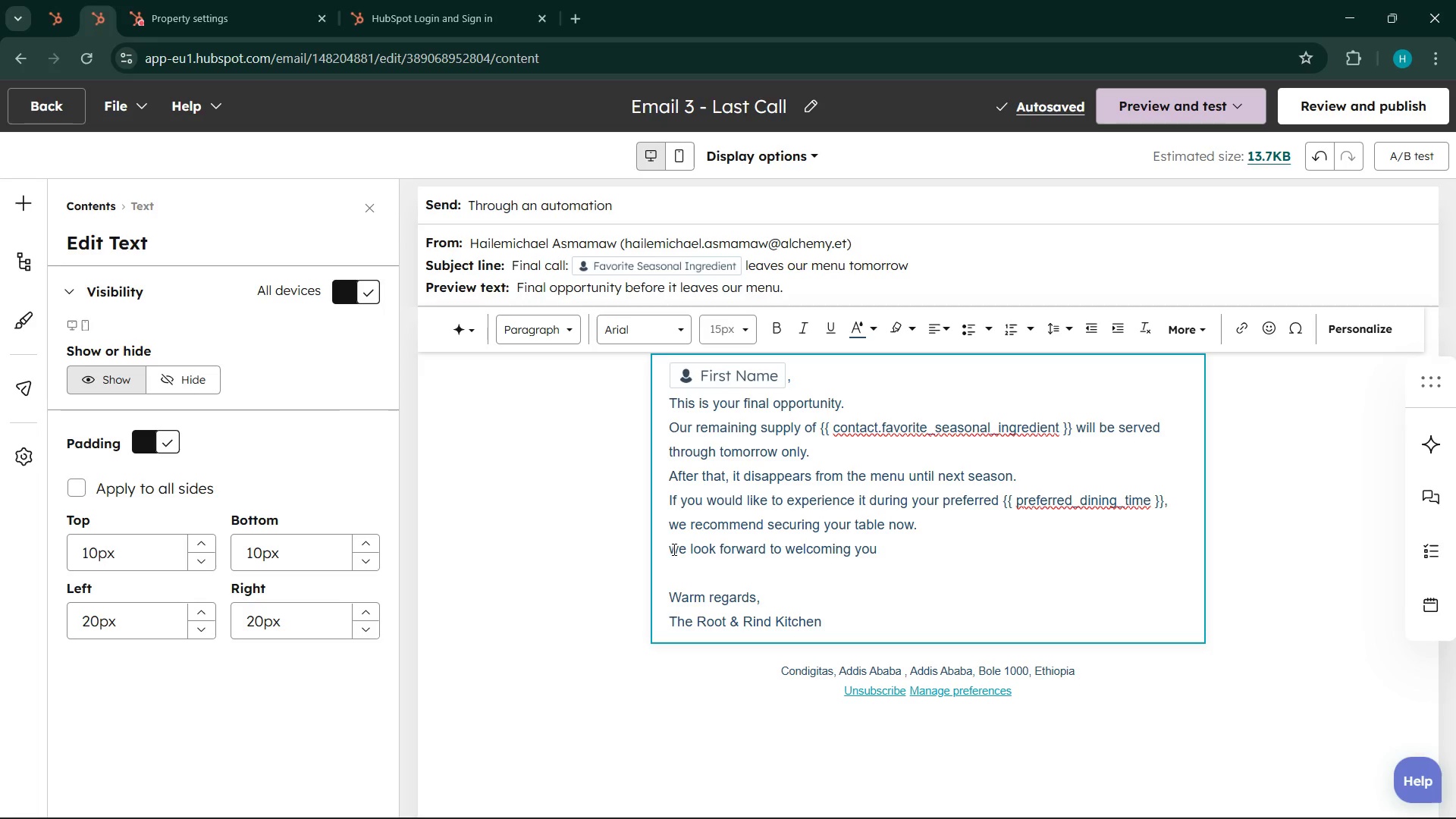 
left_click([679, 549])
 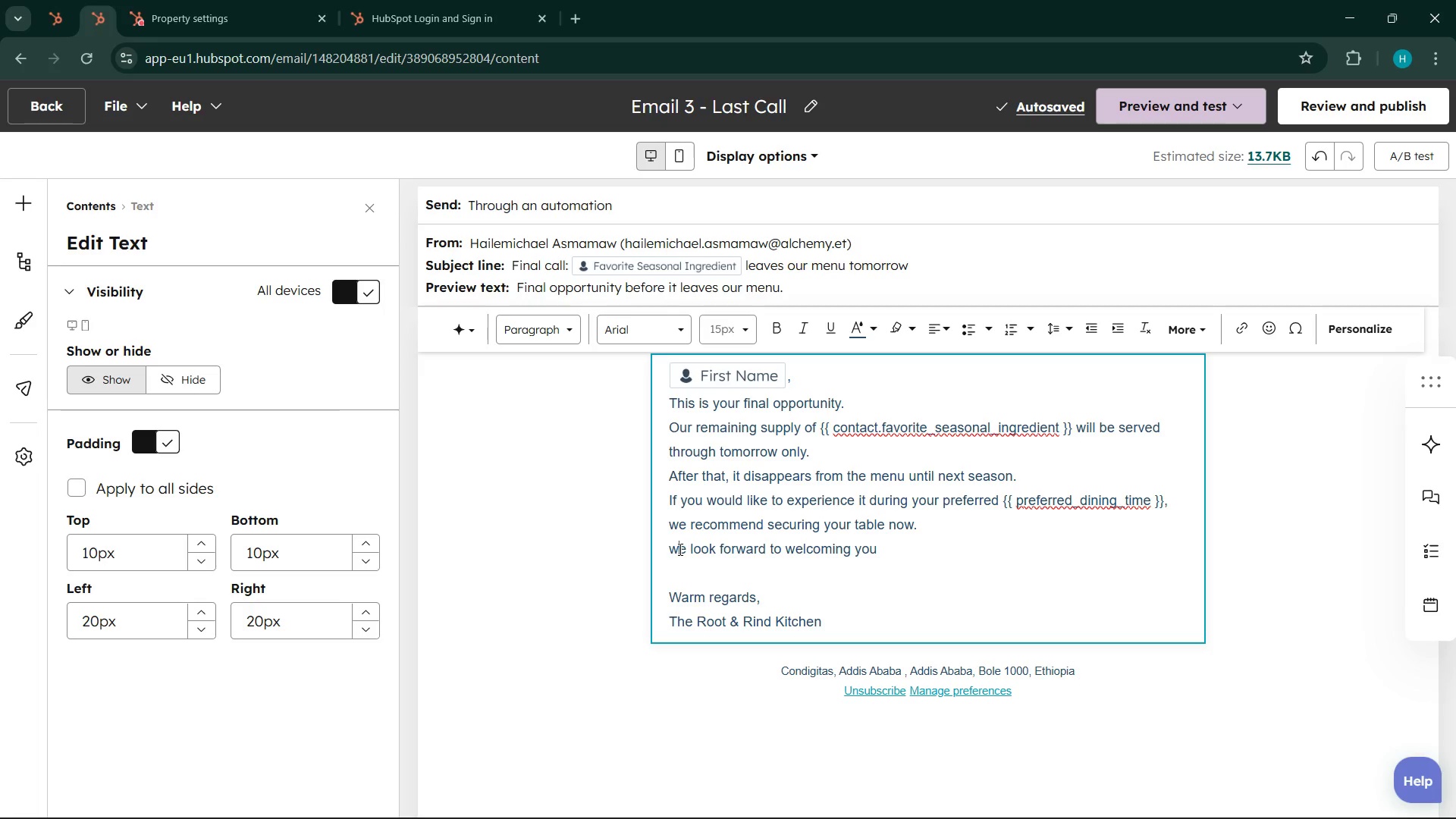 
key(Backspace)
 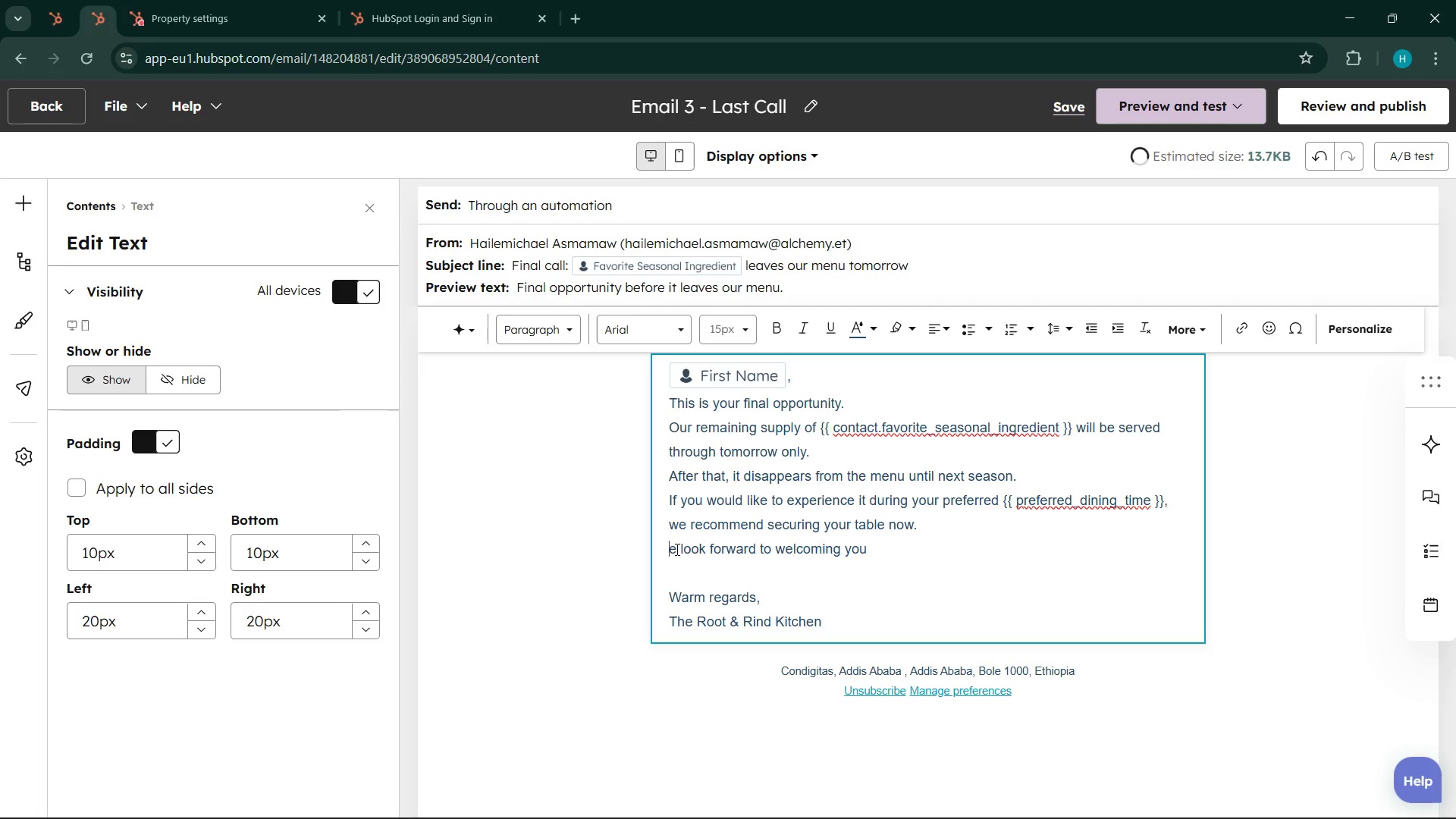 
key(Shift+W)
 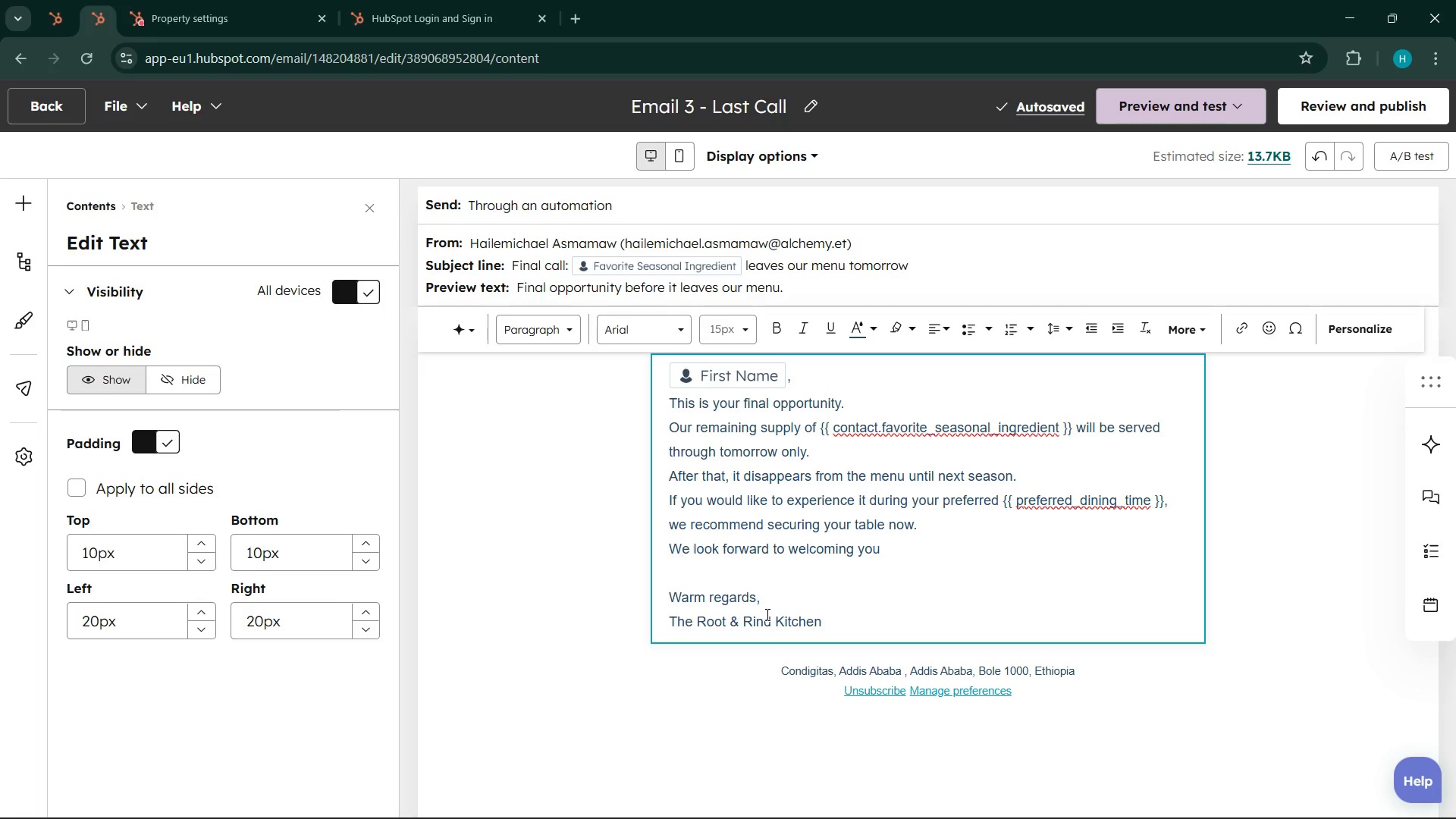 
wait(7.83)
 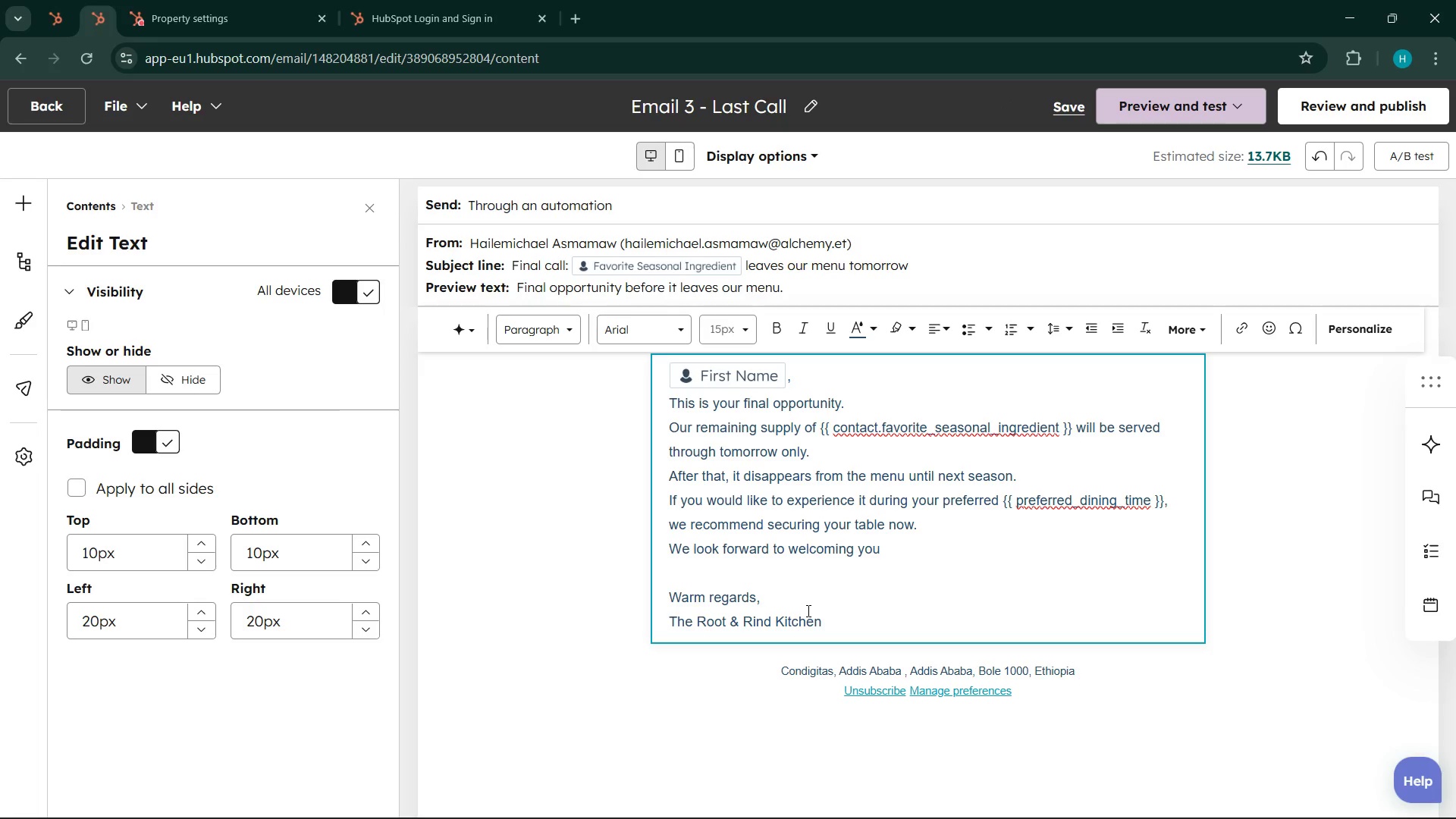 
scroll: coordinate [767, 571], scroll_direction: down, amount: 4.0
 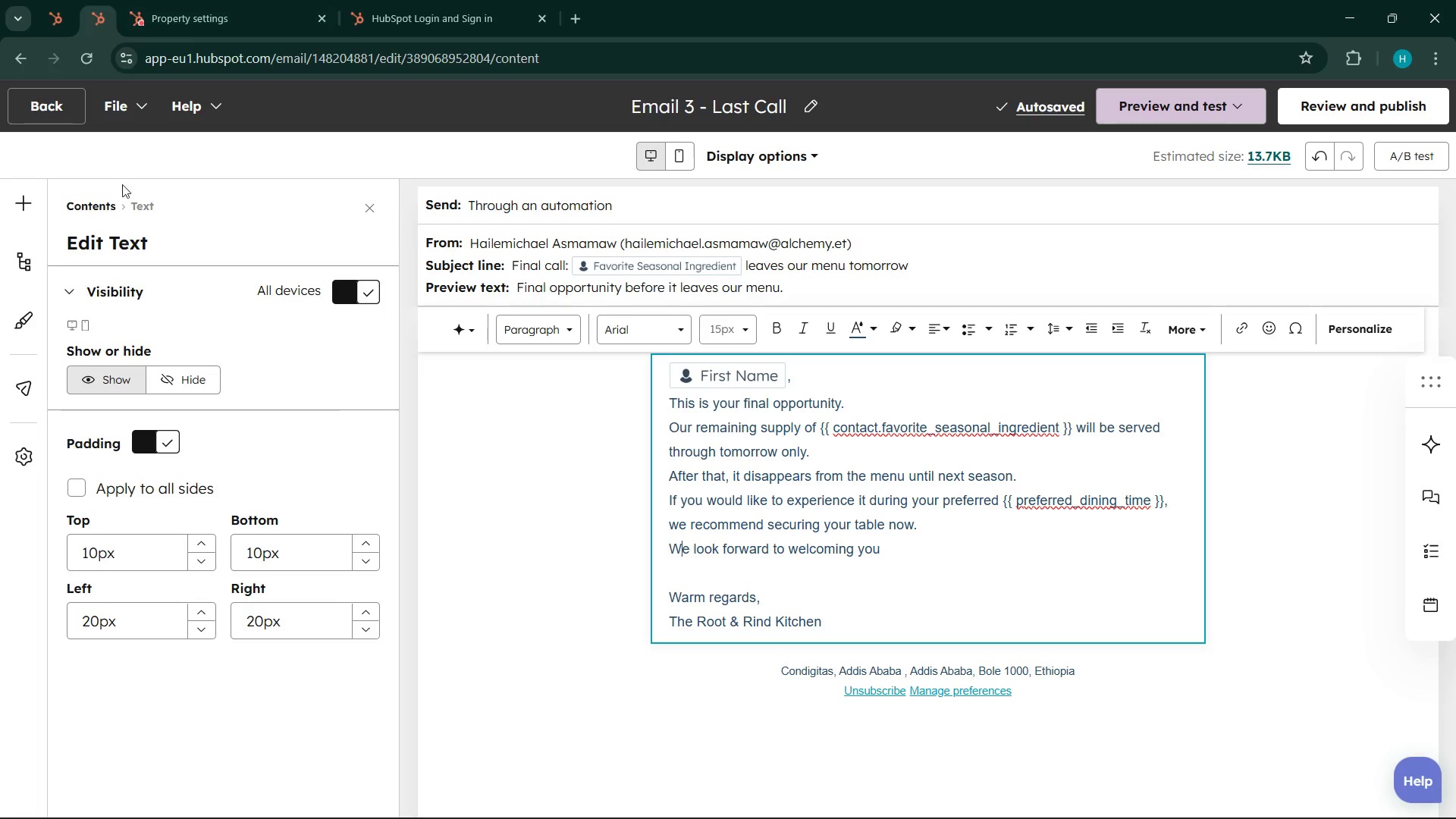 
left_click([36, 199])
 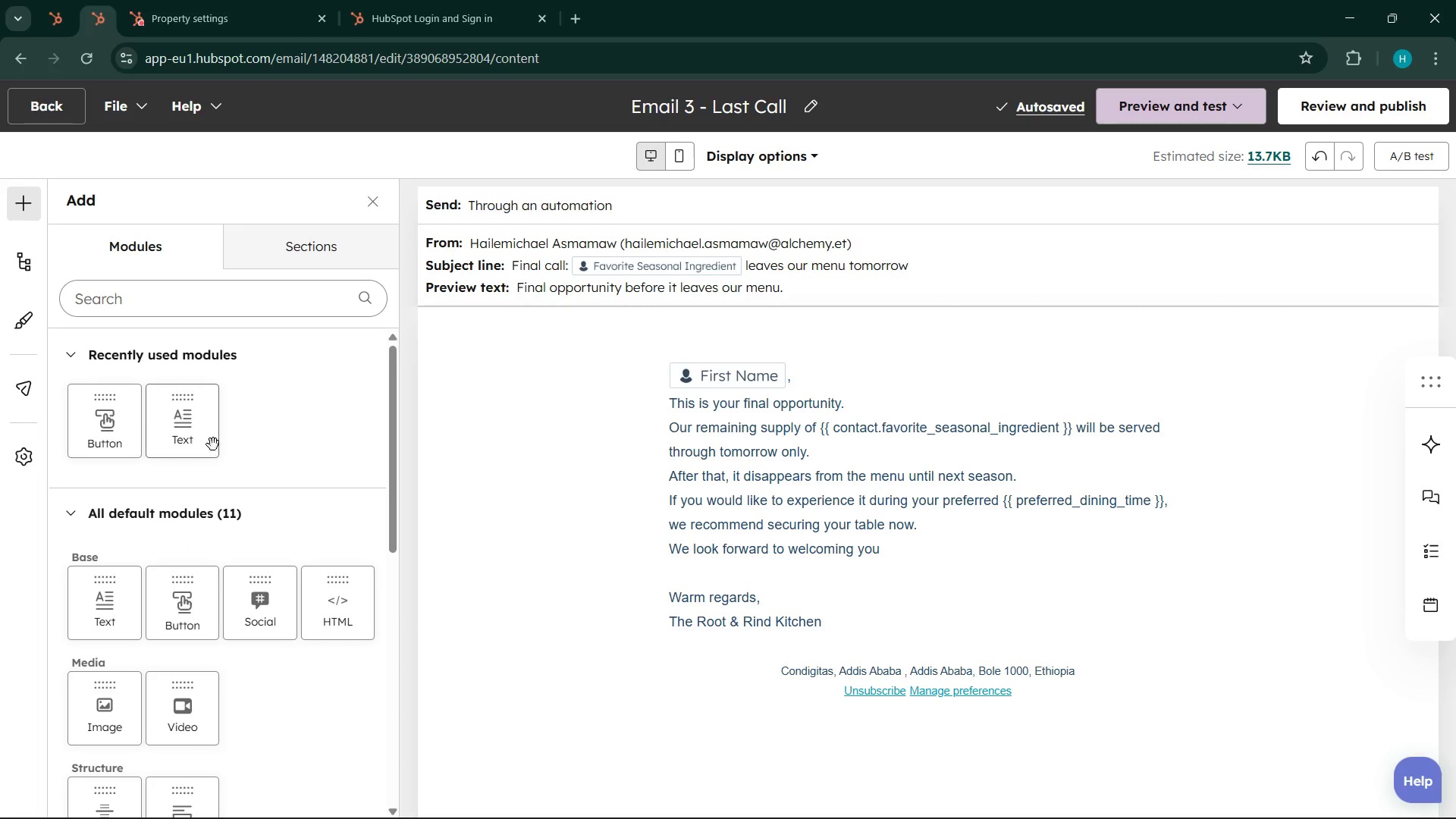 
left_click_drag(start_coordinate=[93, 416], to_coordinate=[996, 647])
 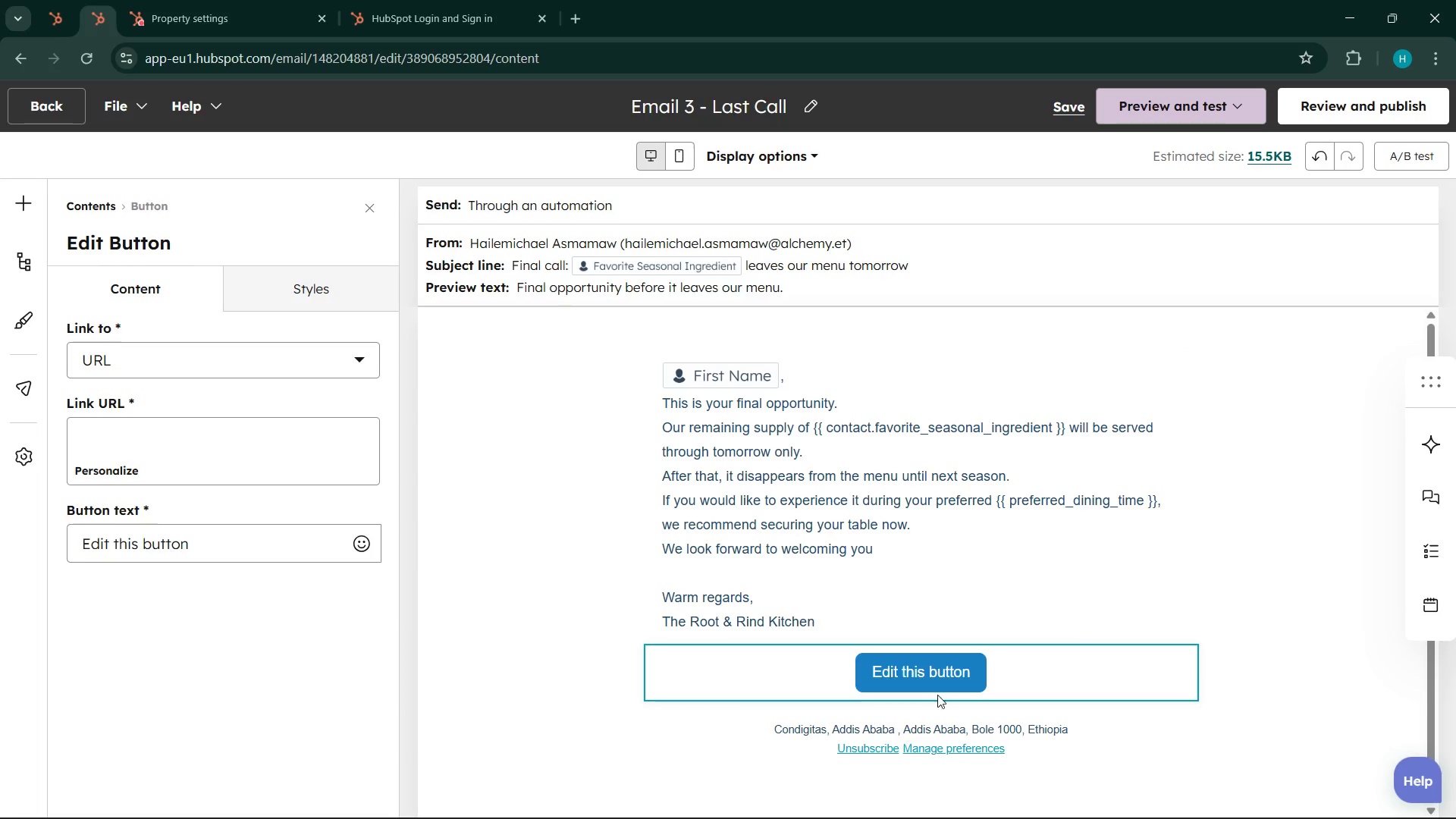 
left_click([939, 669])
 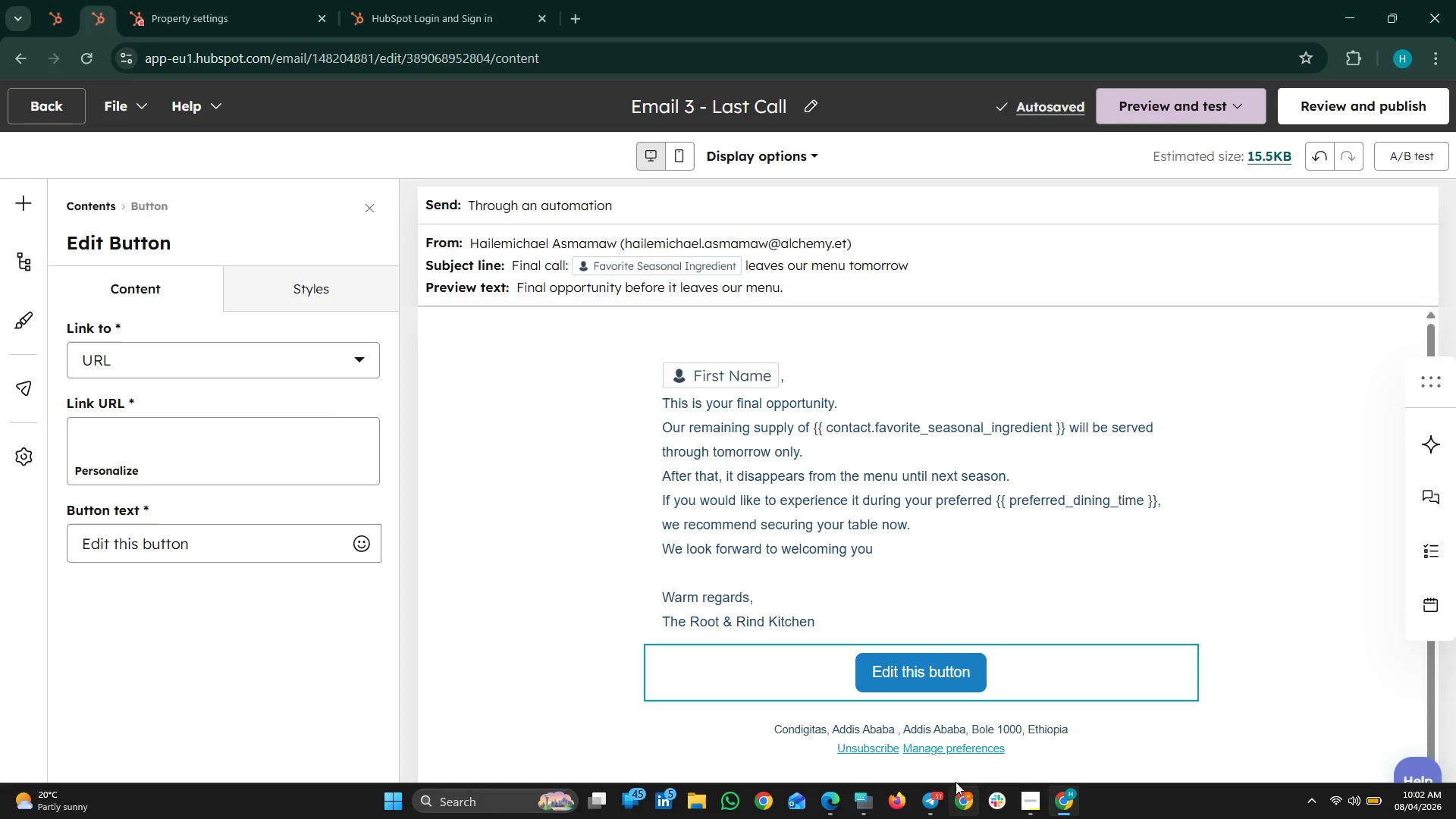 
left_click([171, 450])
 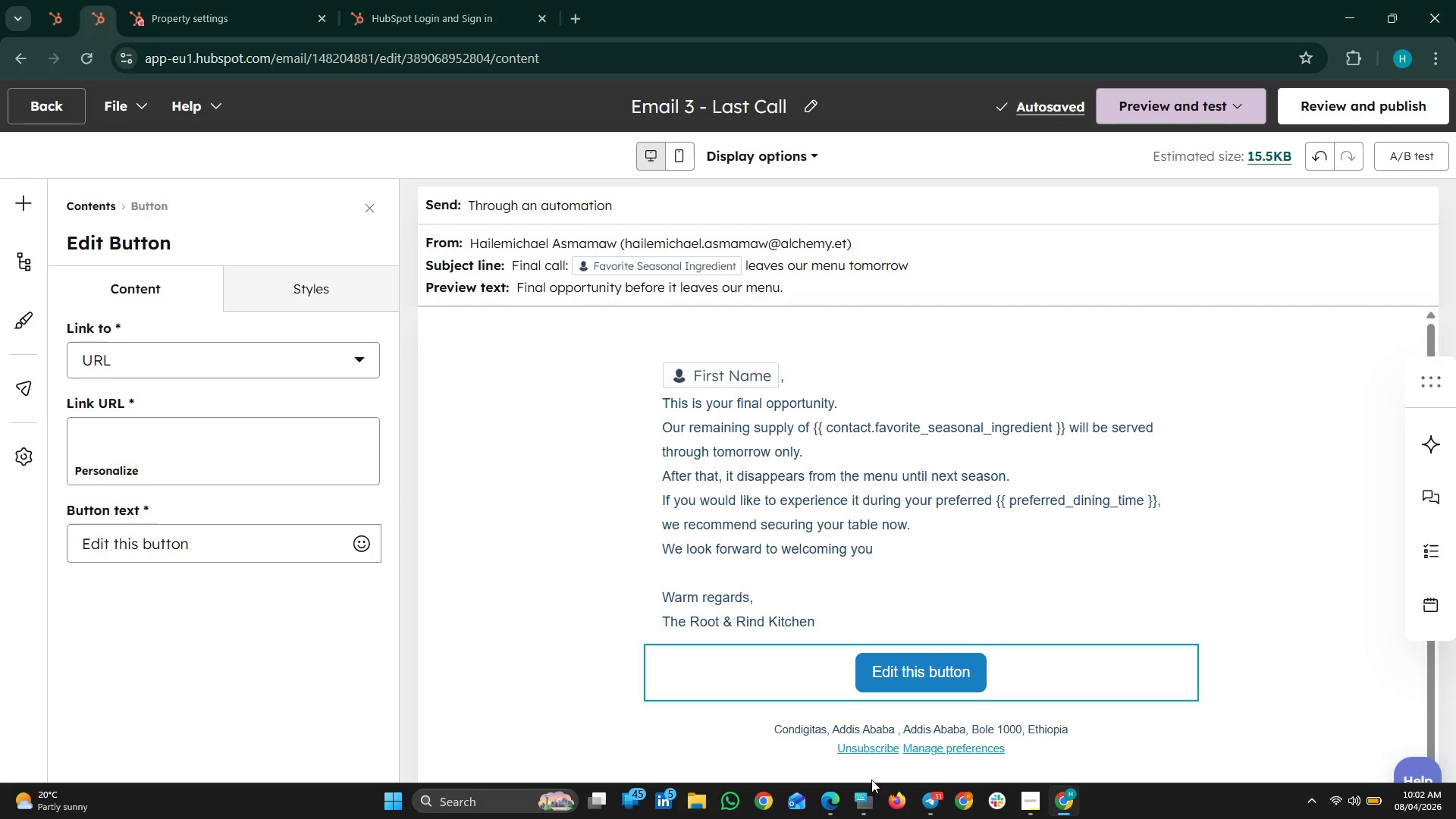 
left_click([934, 792])
 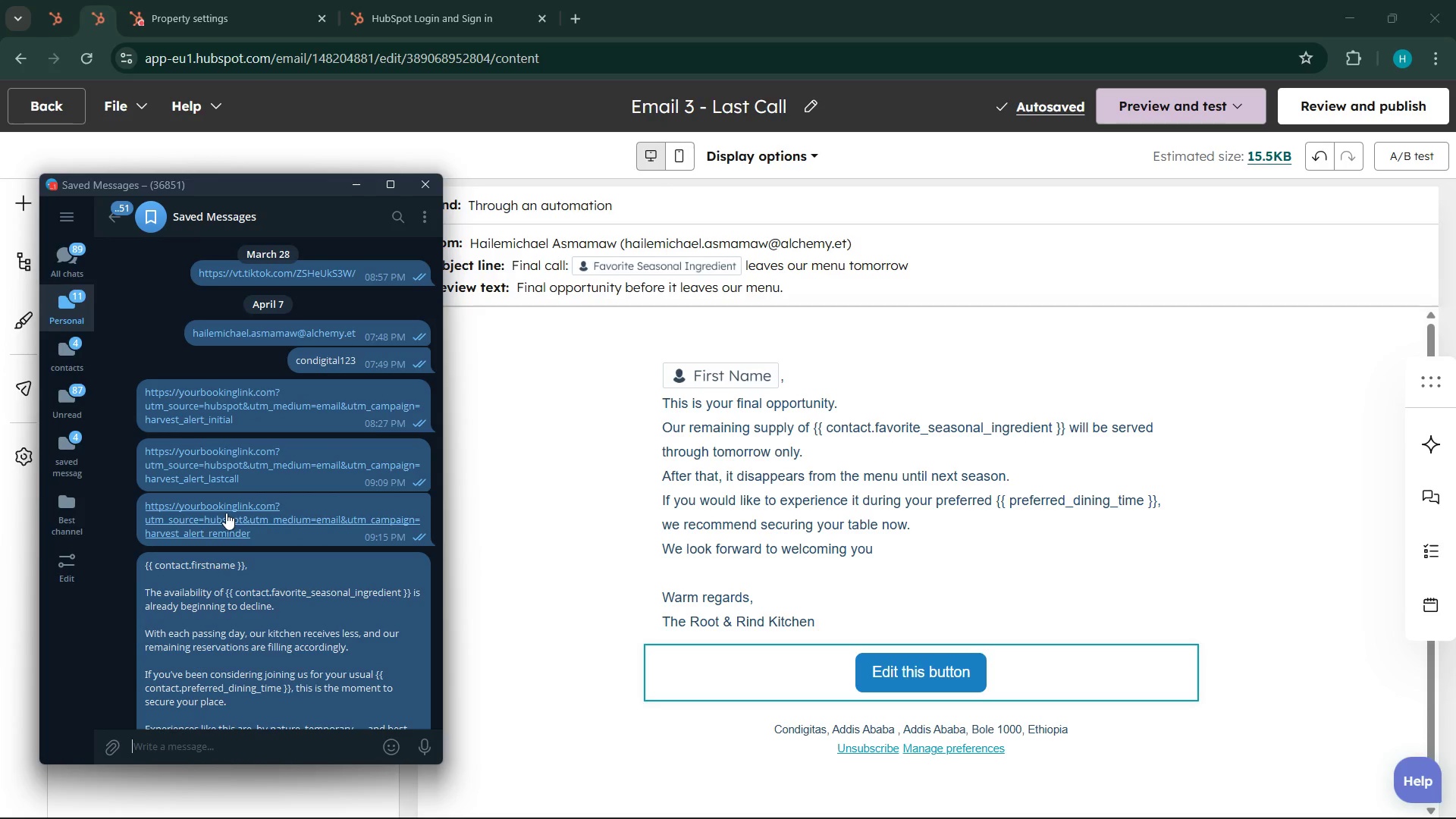 
right_click([215, 451])
 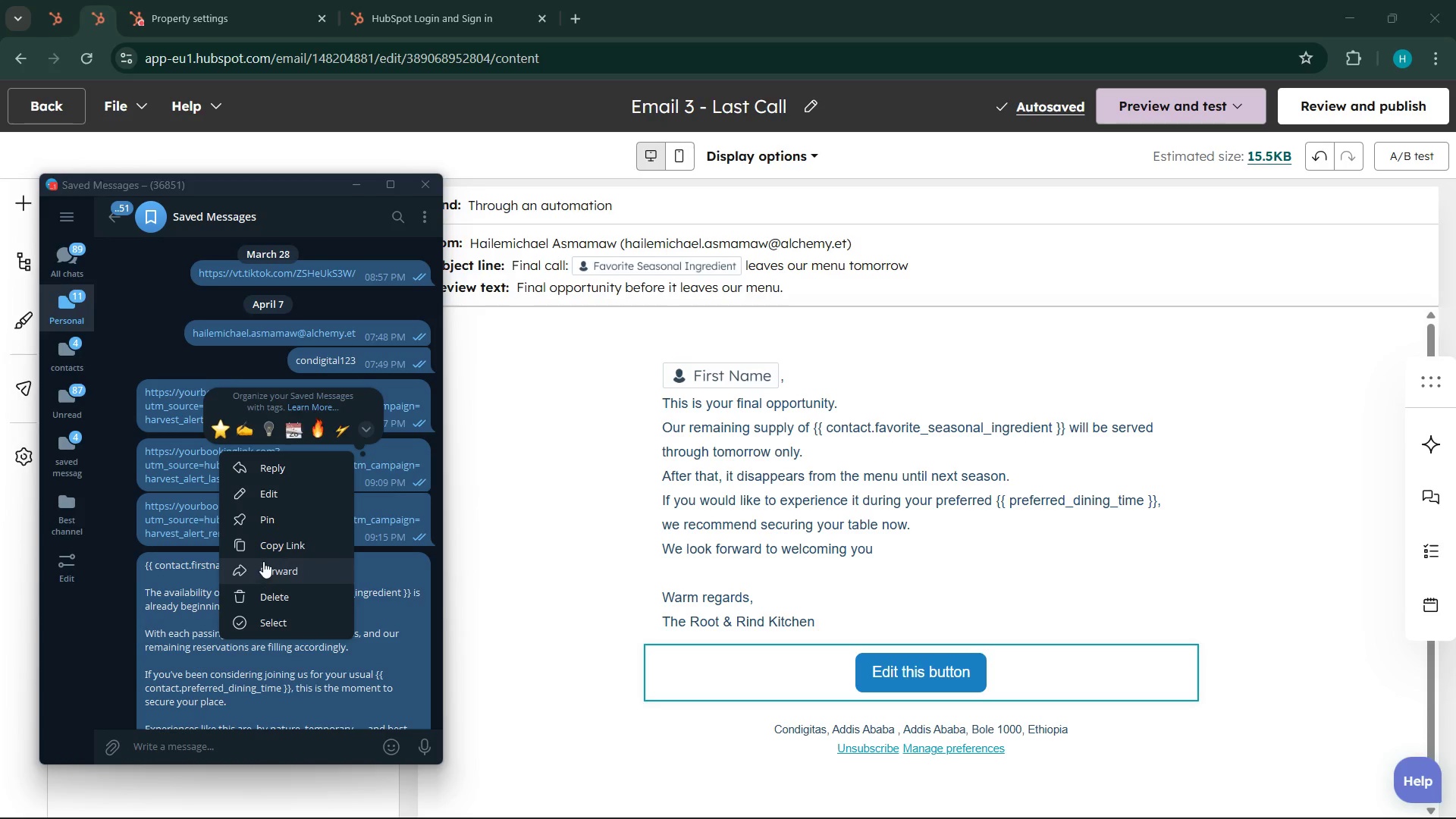 
left_click([259, 539])
 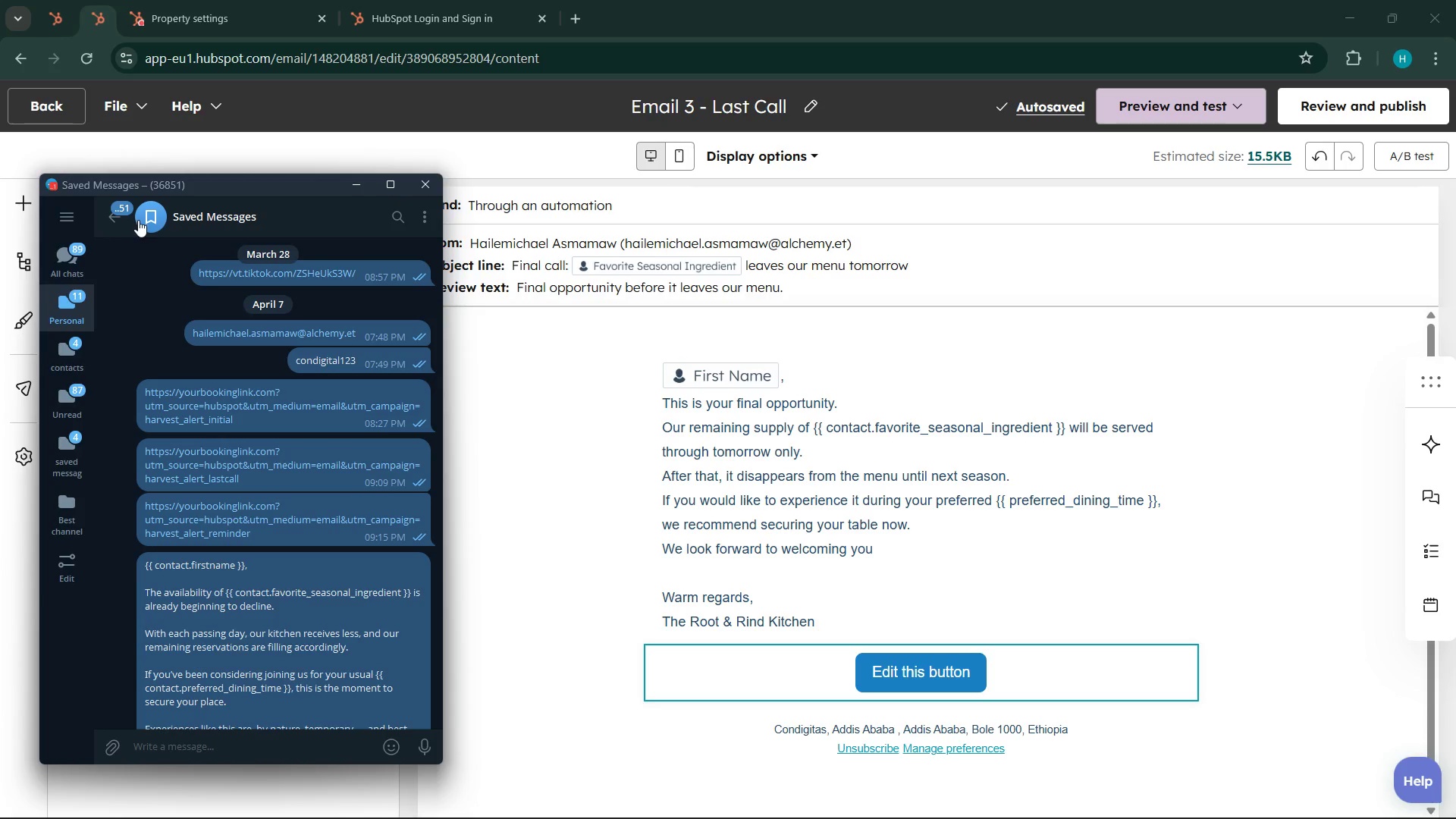 
left_click([127, 209])
 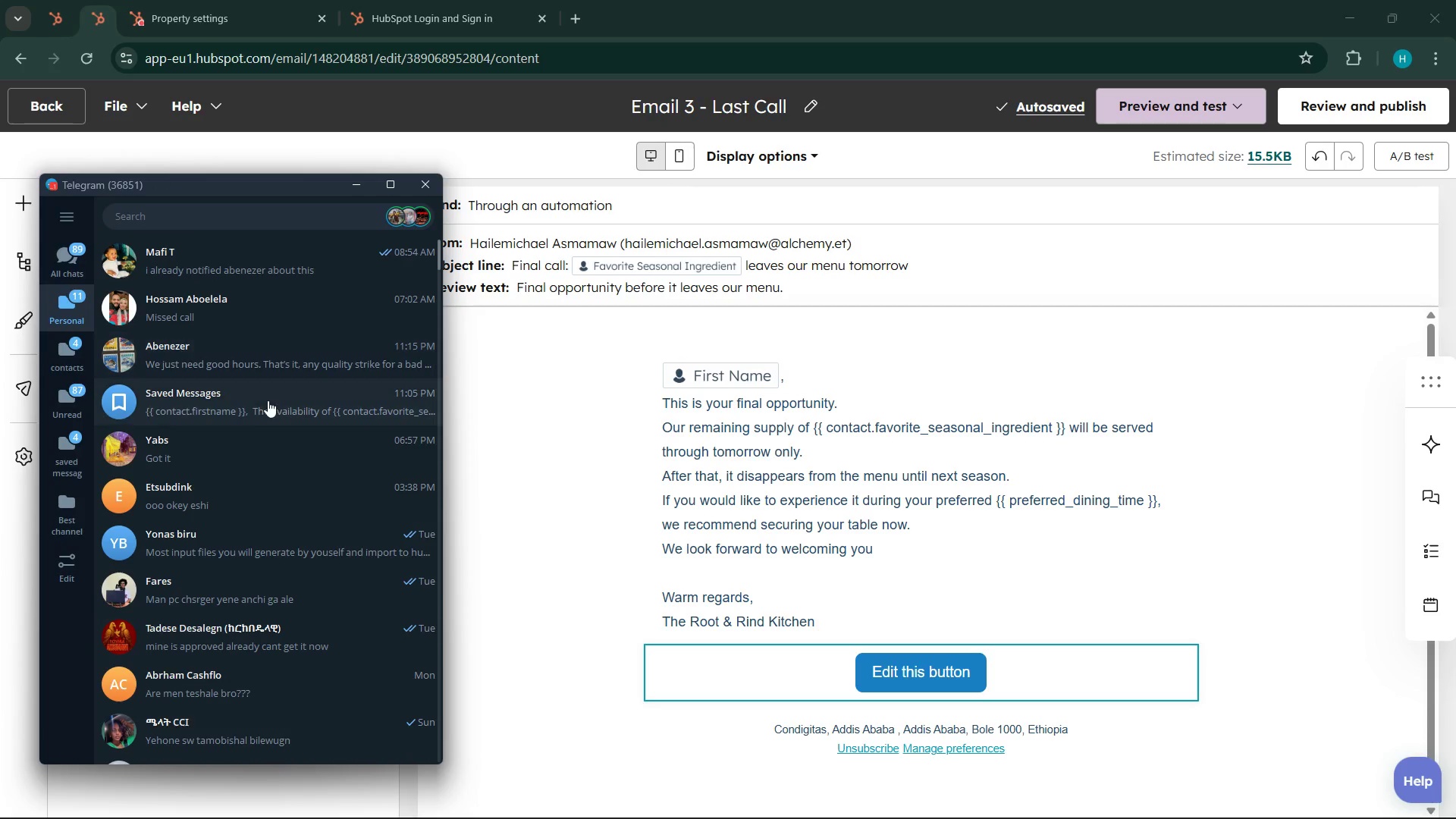 
scroll: coordinate [268, 397], scroll_direction: up, amount: 4.0
 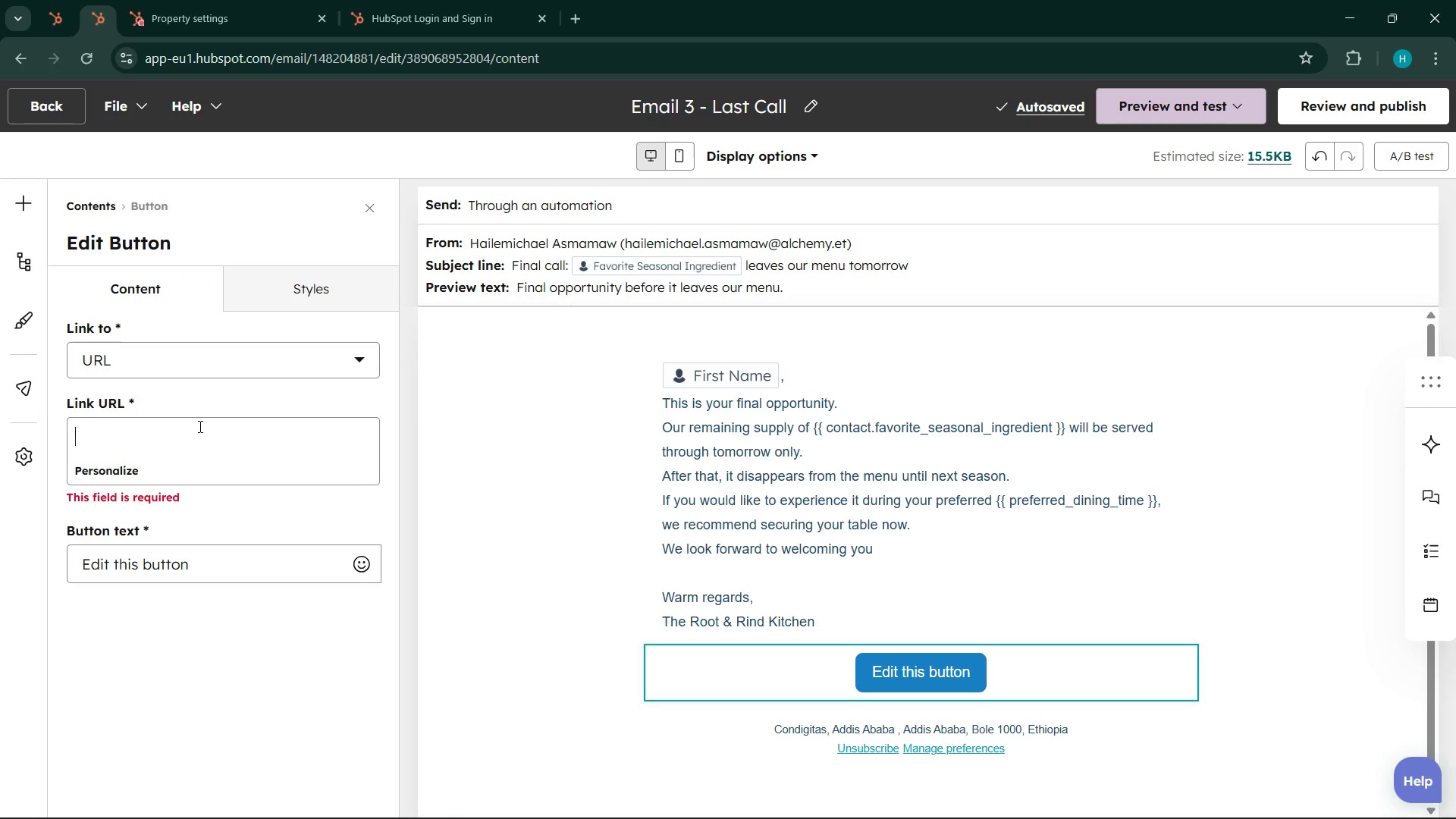 
key(Control+ControlLeft)
 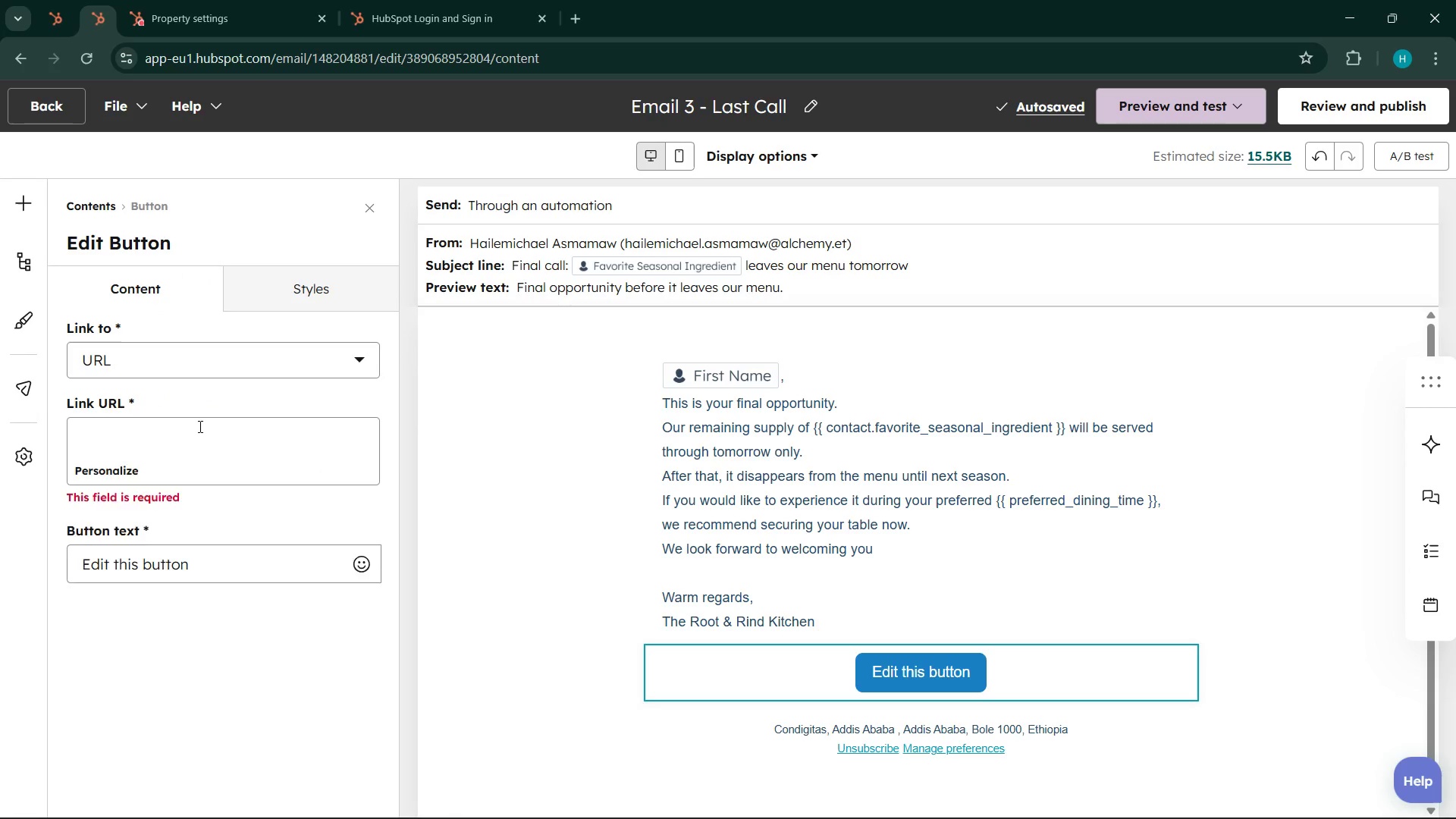 
key(Control+V)
 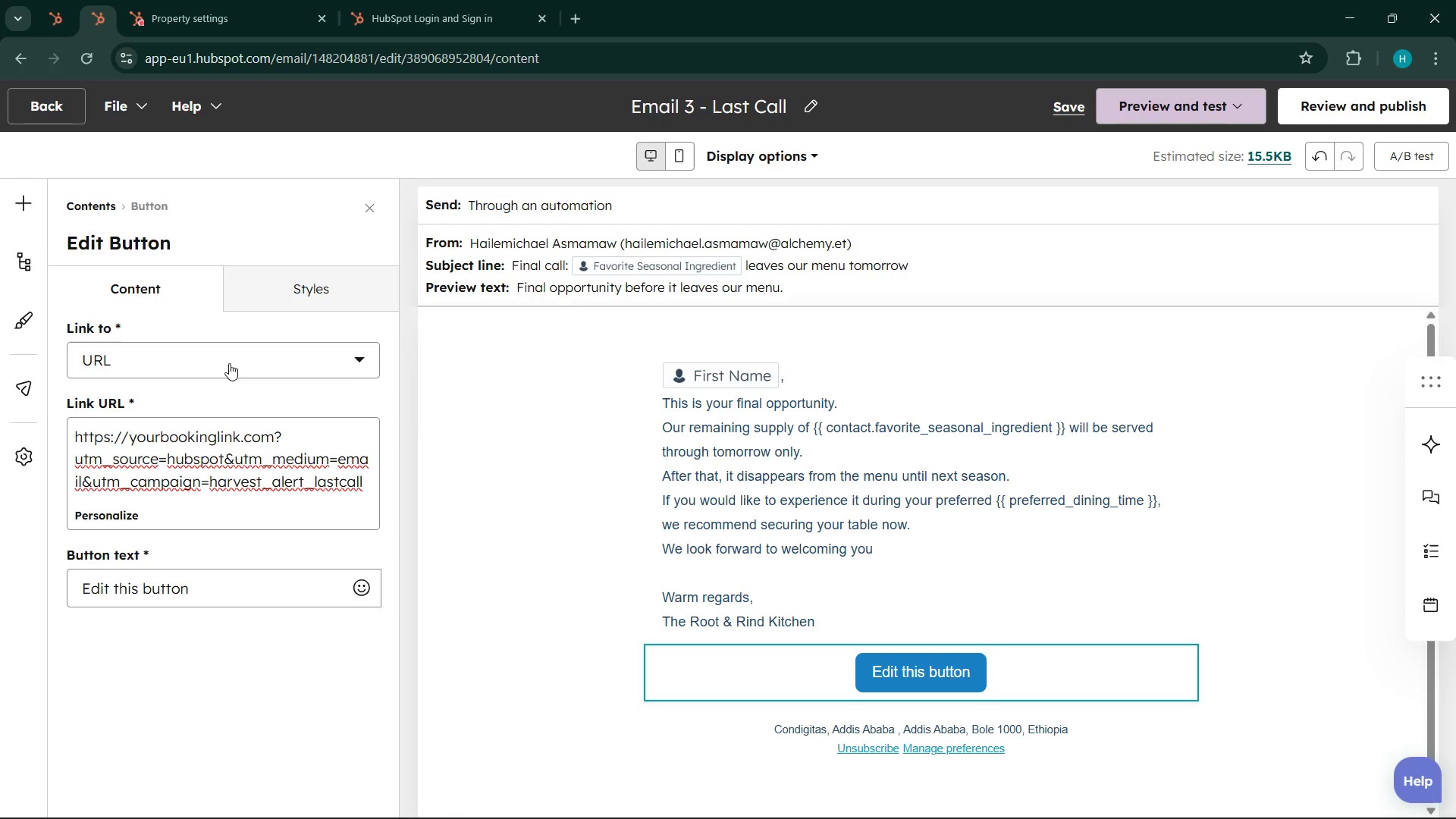 
double_click([202, 601])
 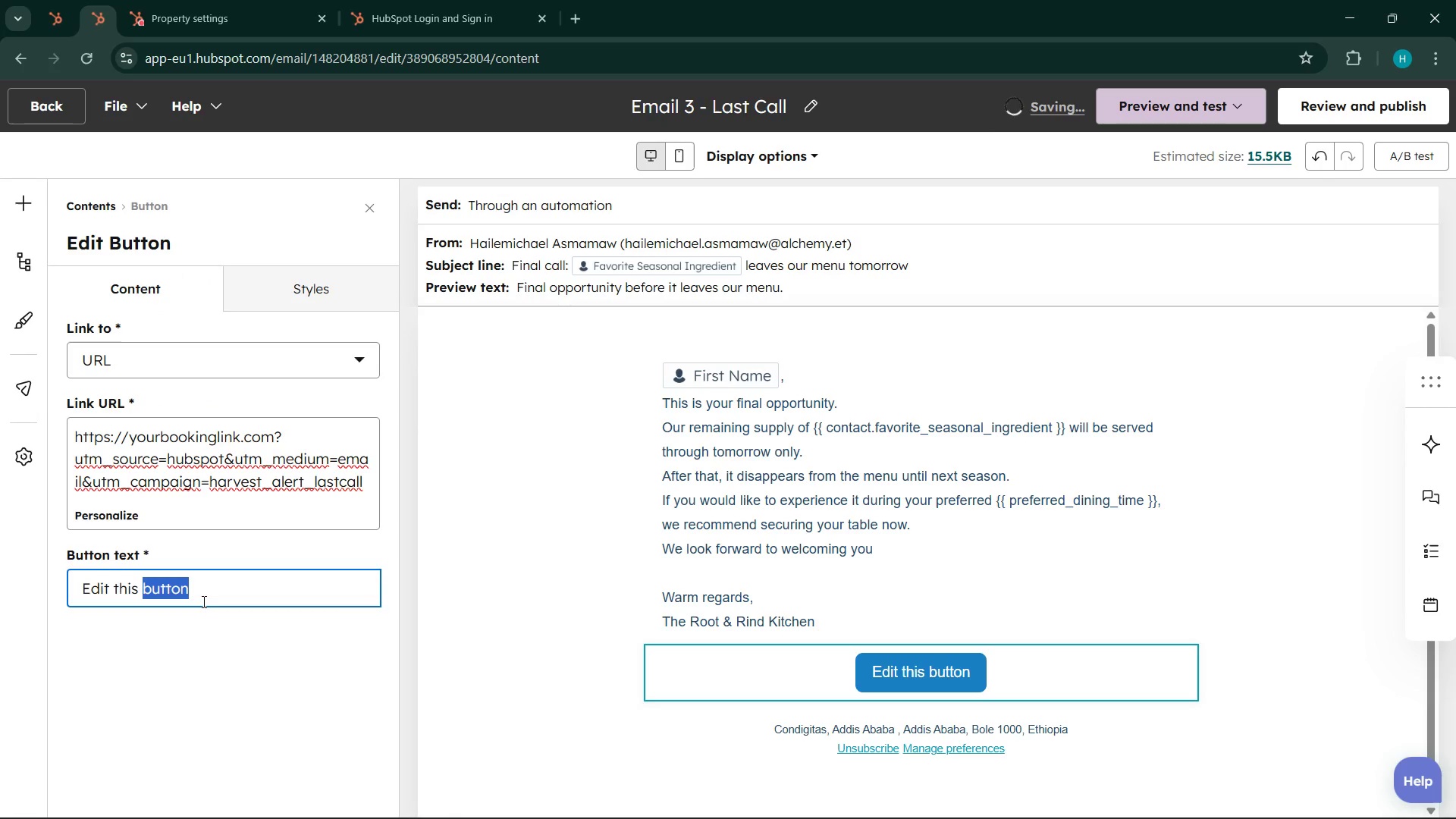 
triple_click([202, 601])
 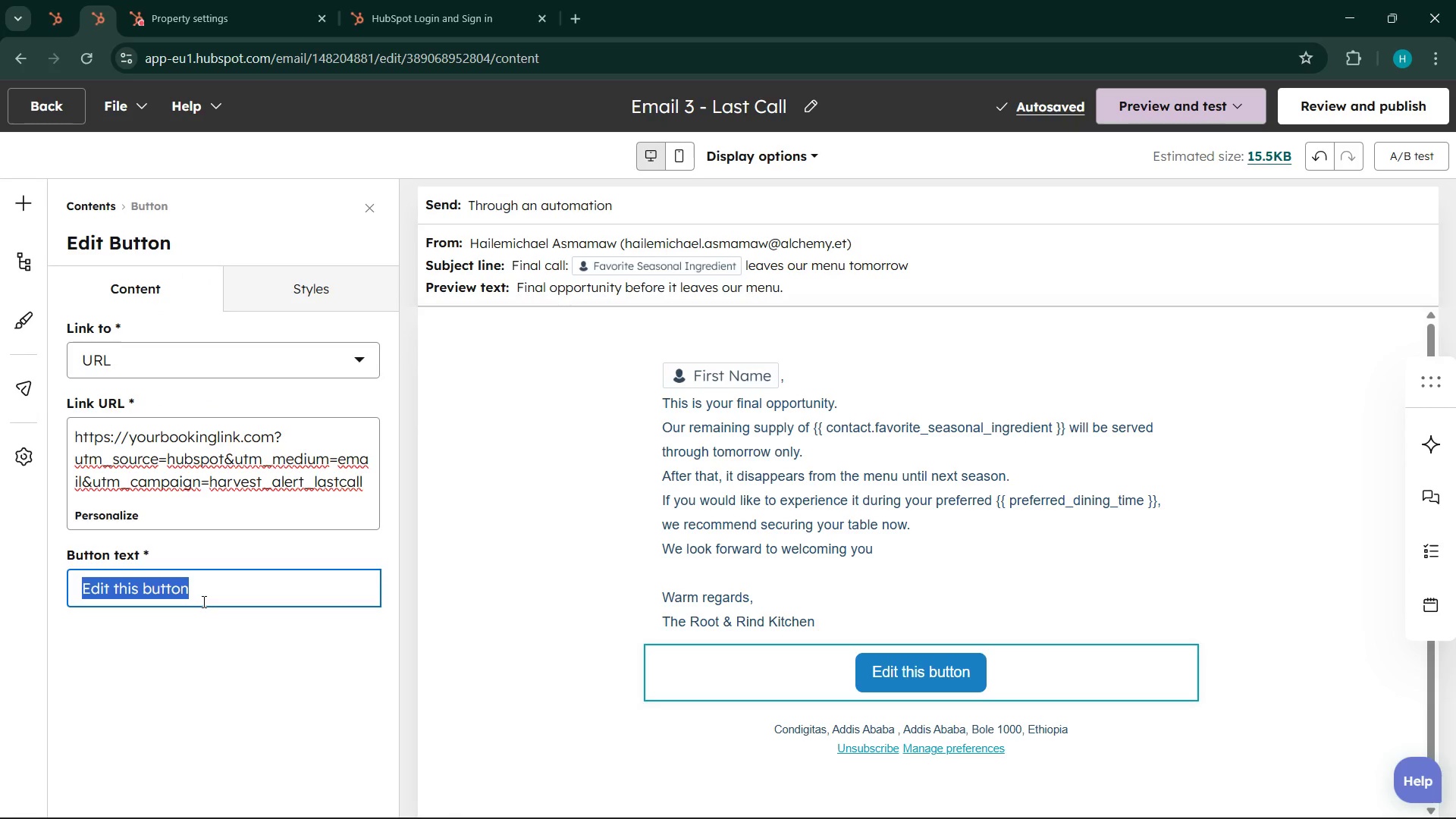 
hold_key(key=ShiftLeft, duration=0.44)
 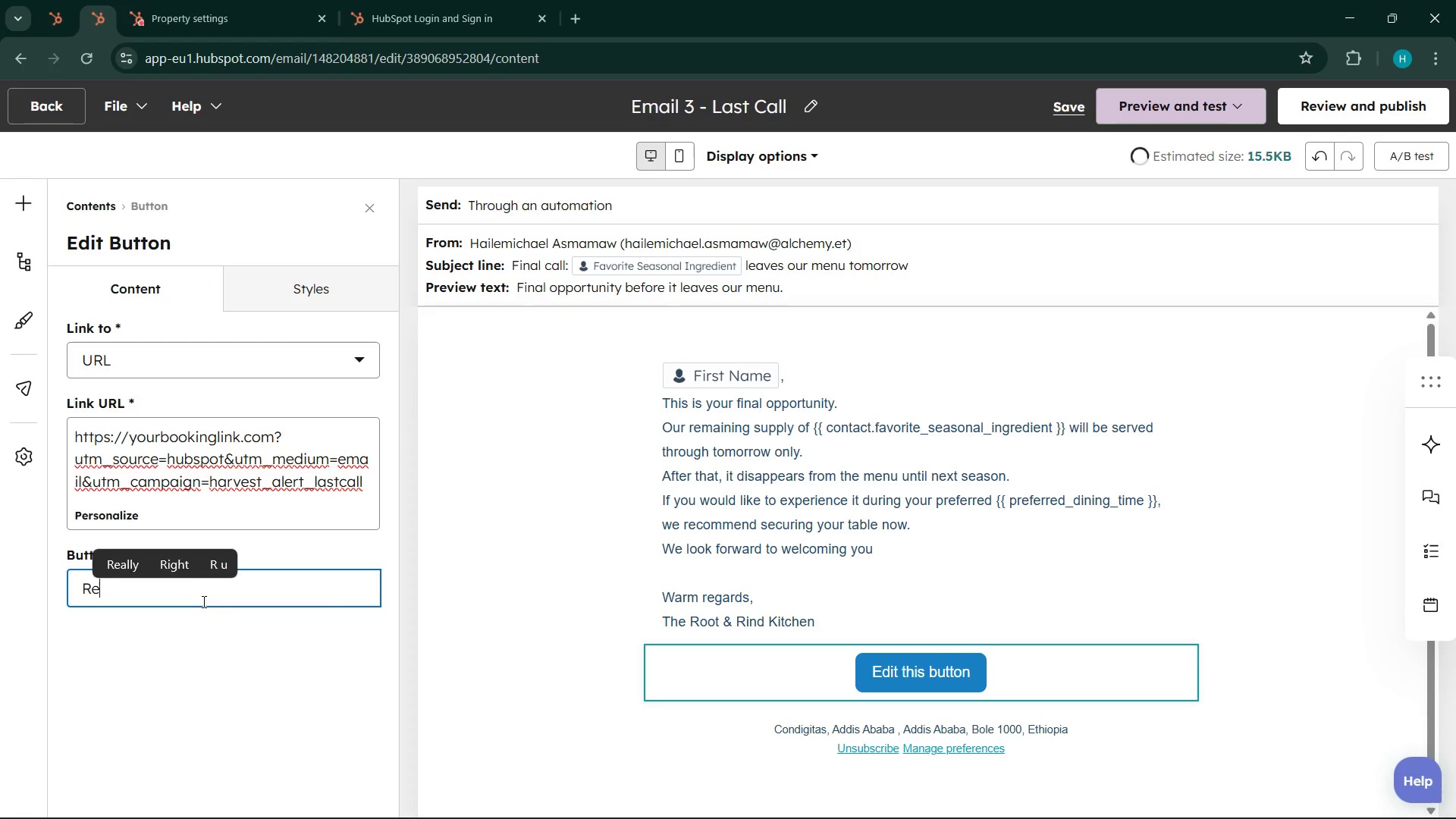 
hold_key(key=R, duration=0.31)
 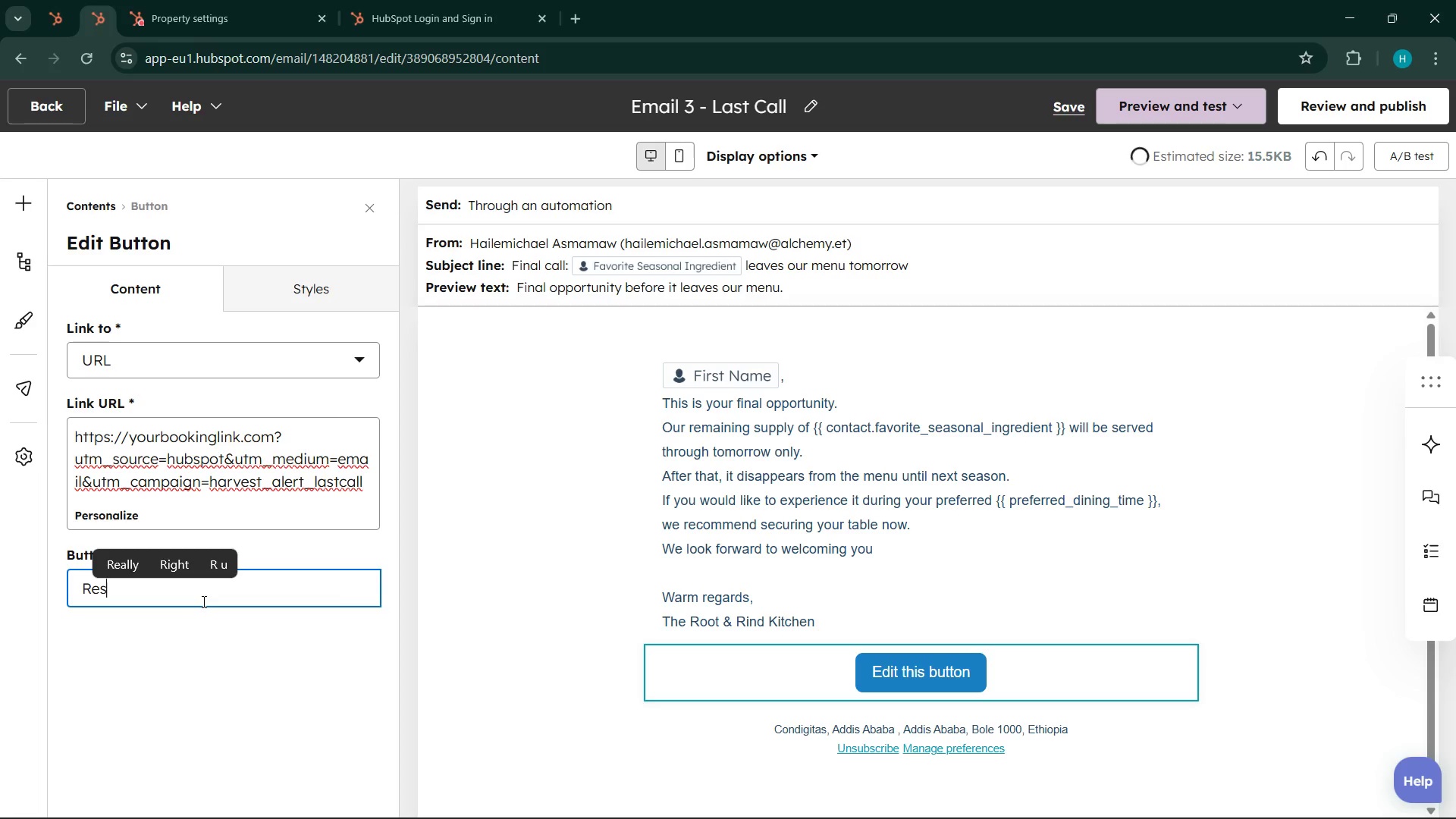 
type(eserve Before It)
 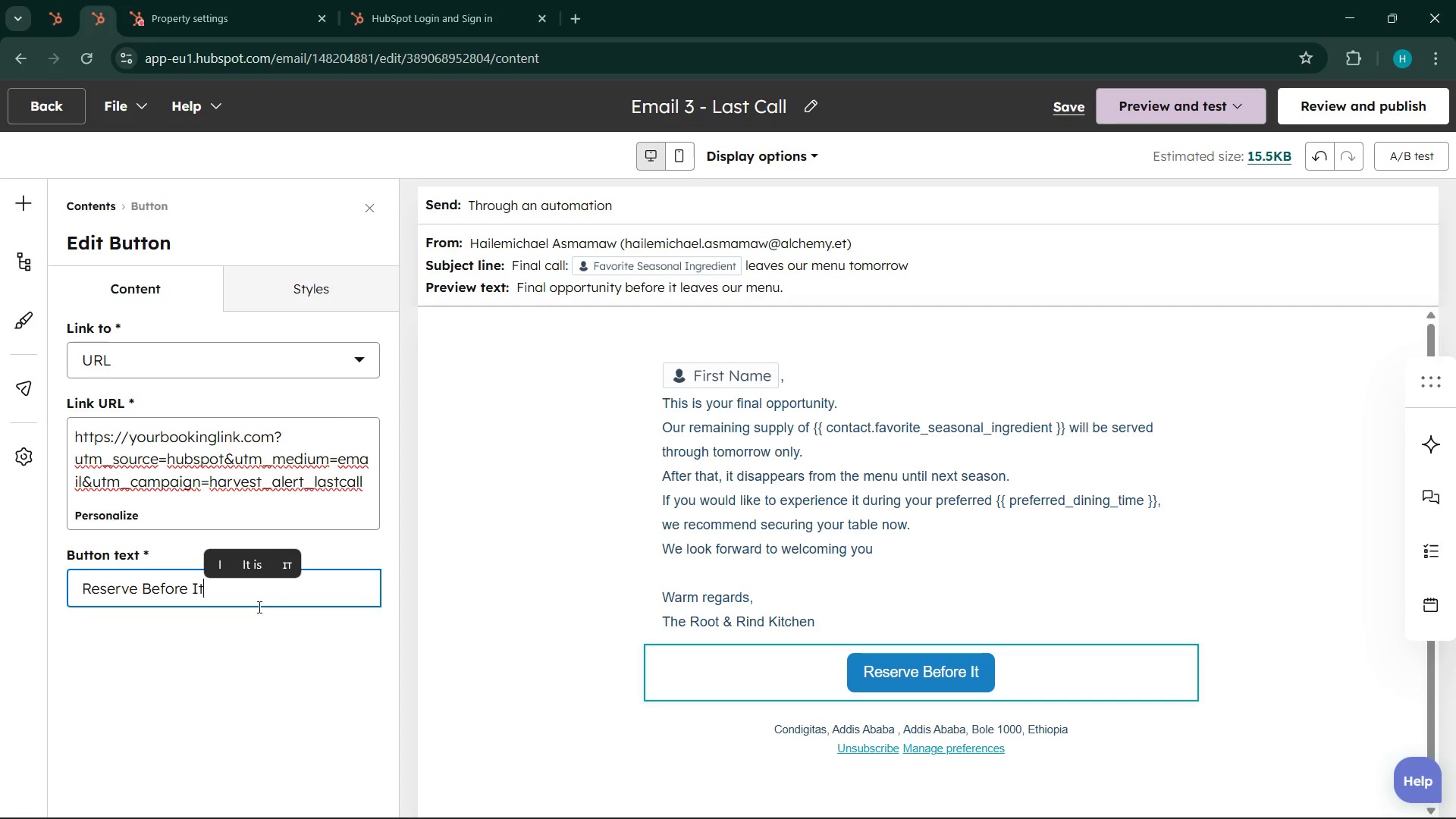 
type('s Gone)
 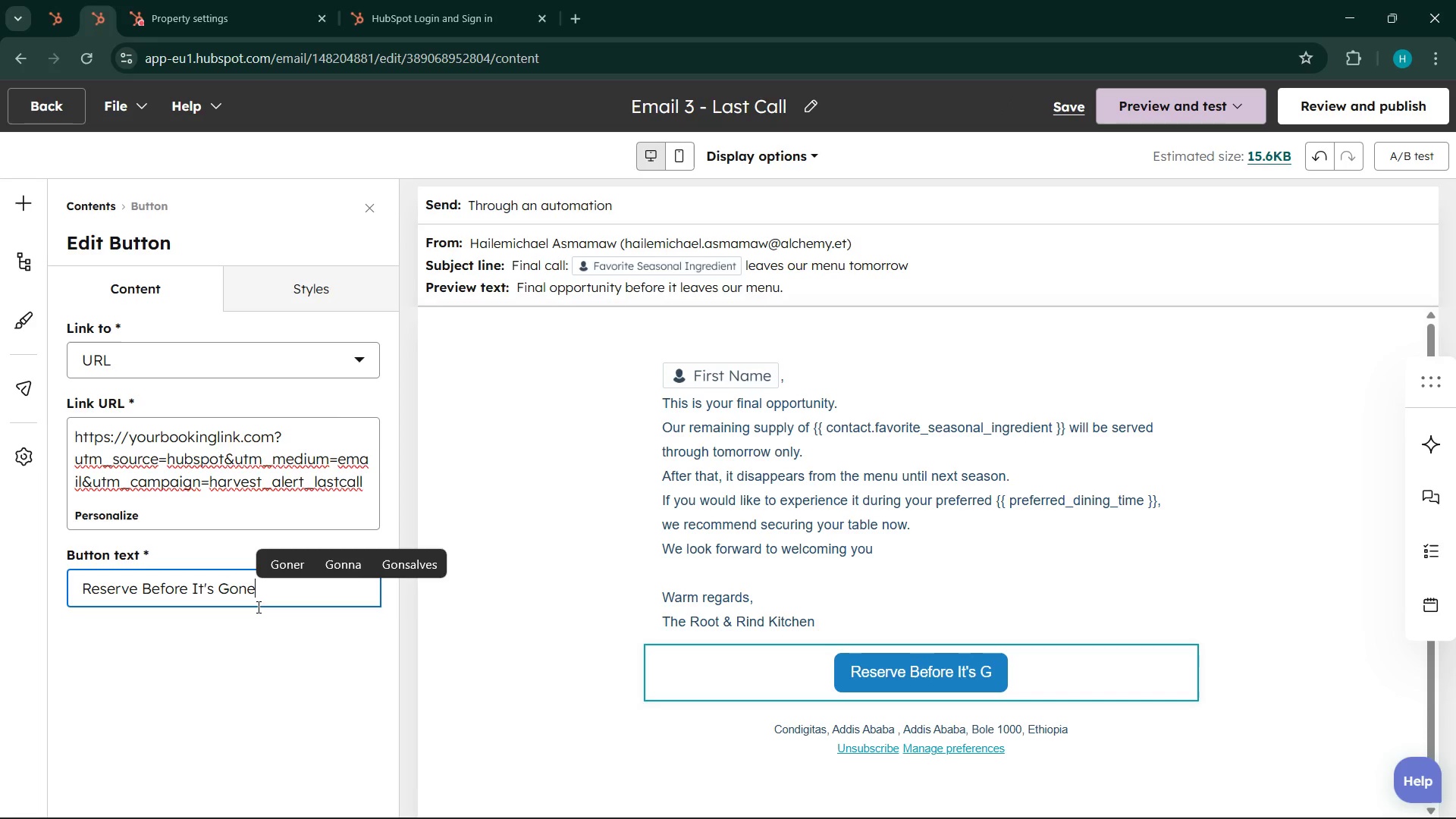 
mouse_move([1396, 262])
 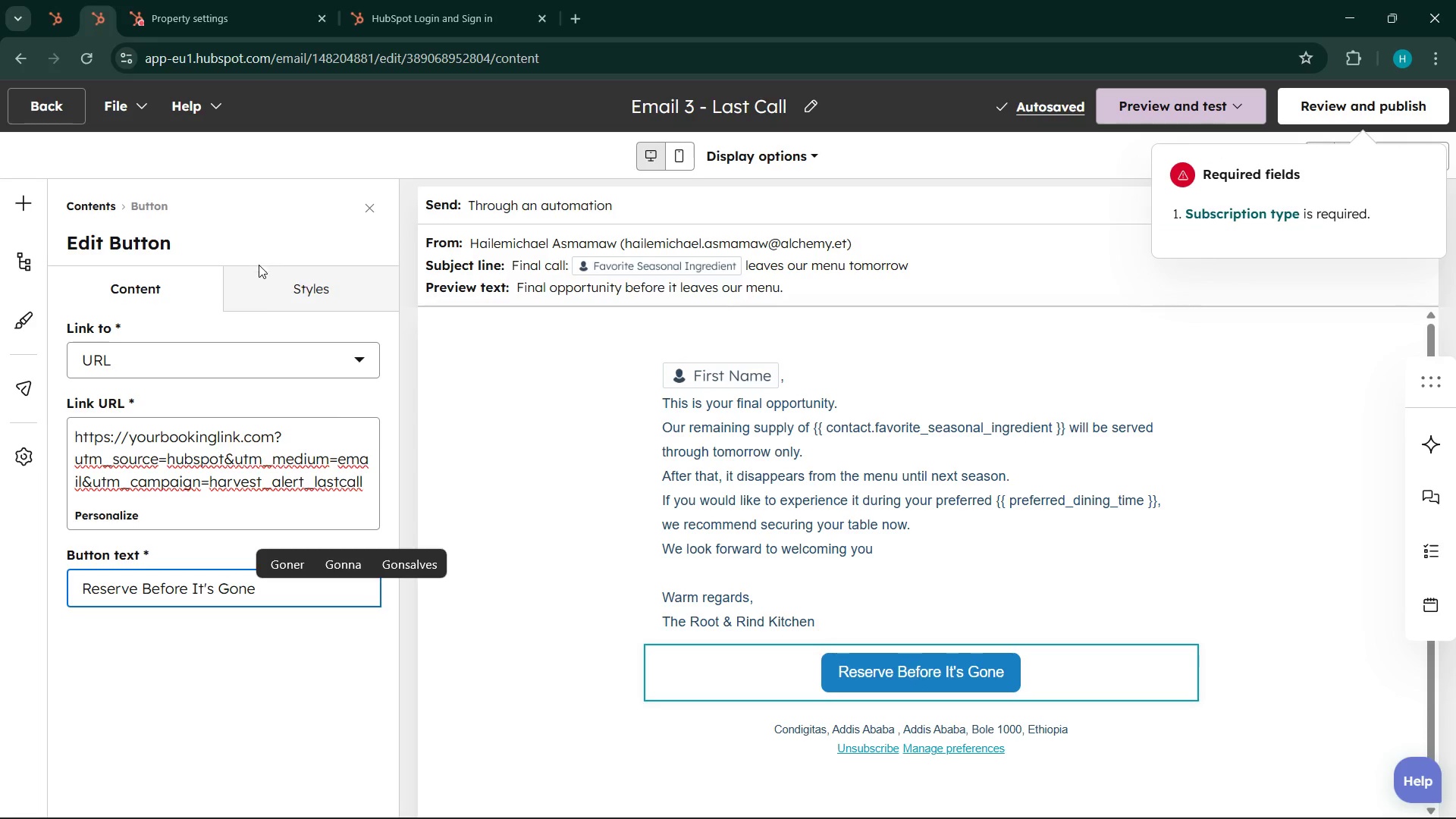 
left_click([263, 291])
 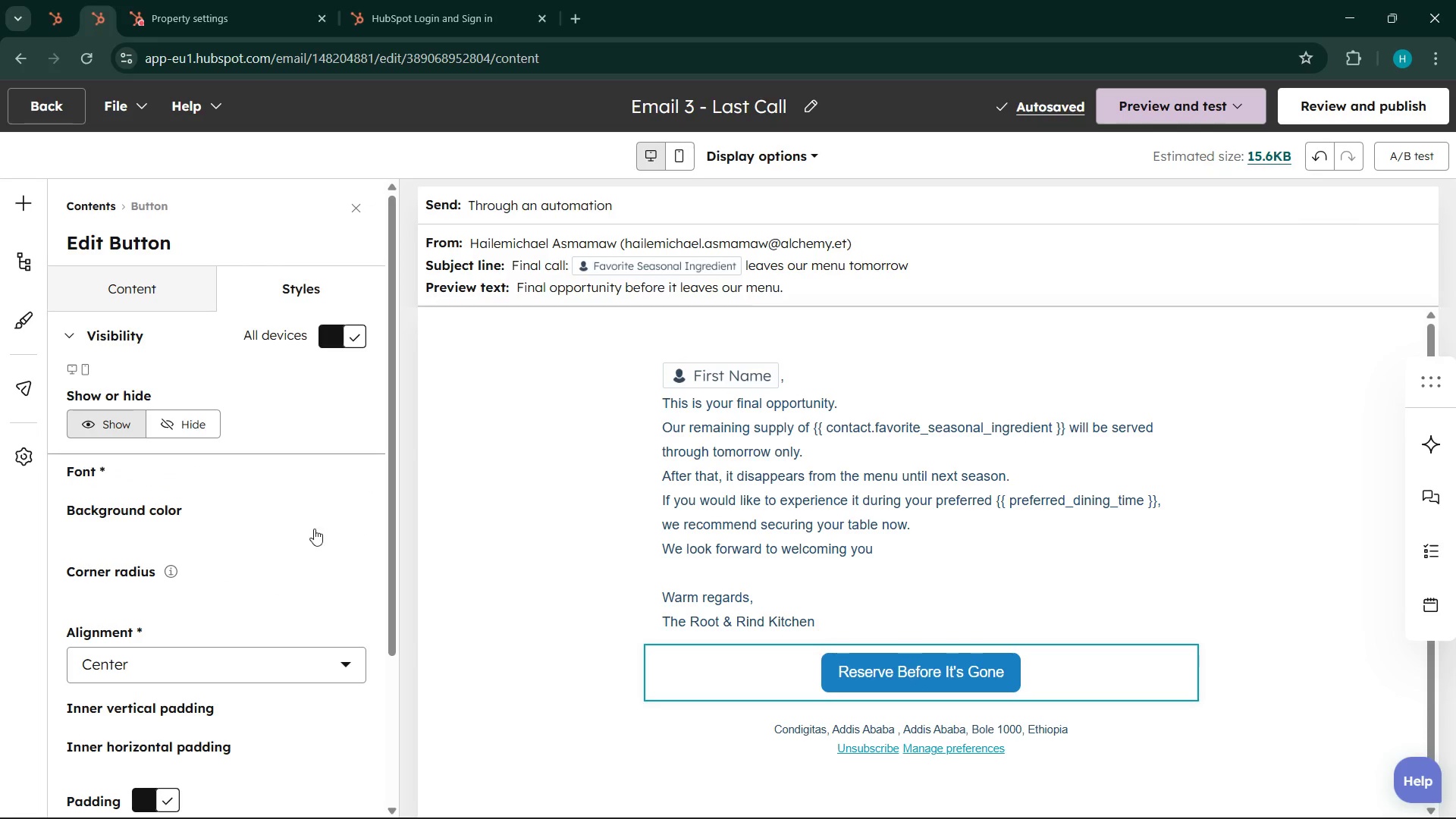 
scroll: coordinate [318, 553], scroll_direction: down, amount: 4.0
 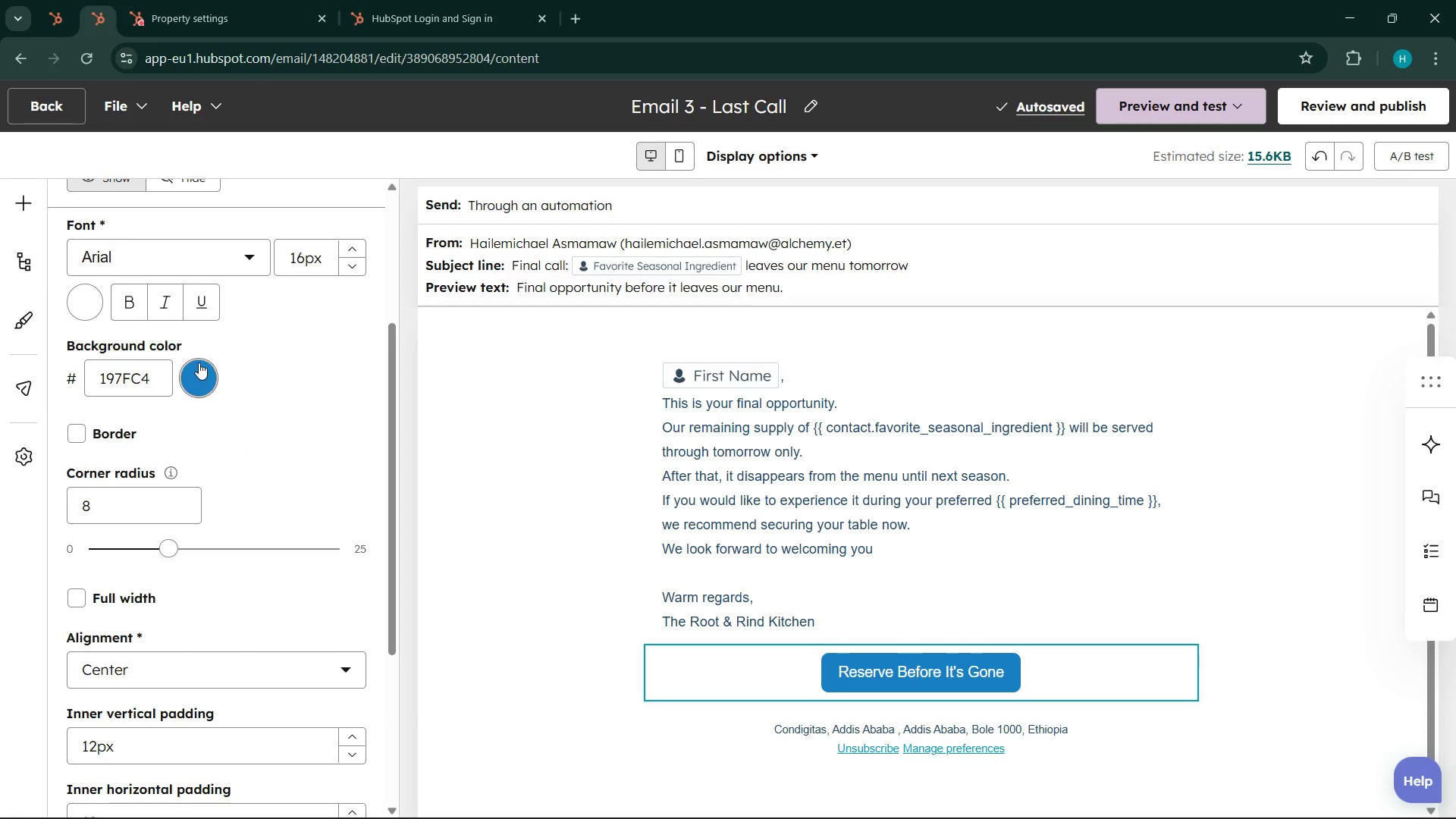 
left_click([199, 362])
 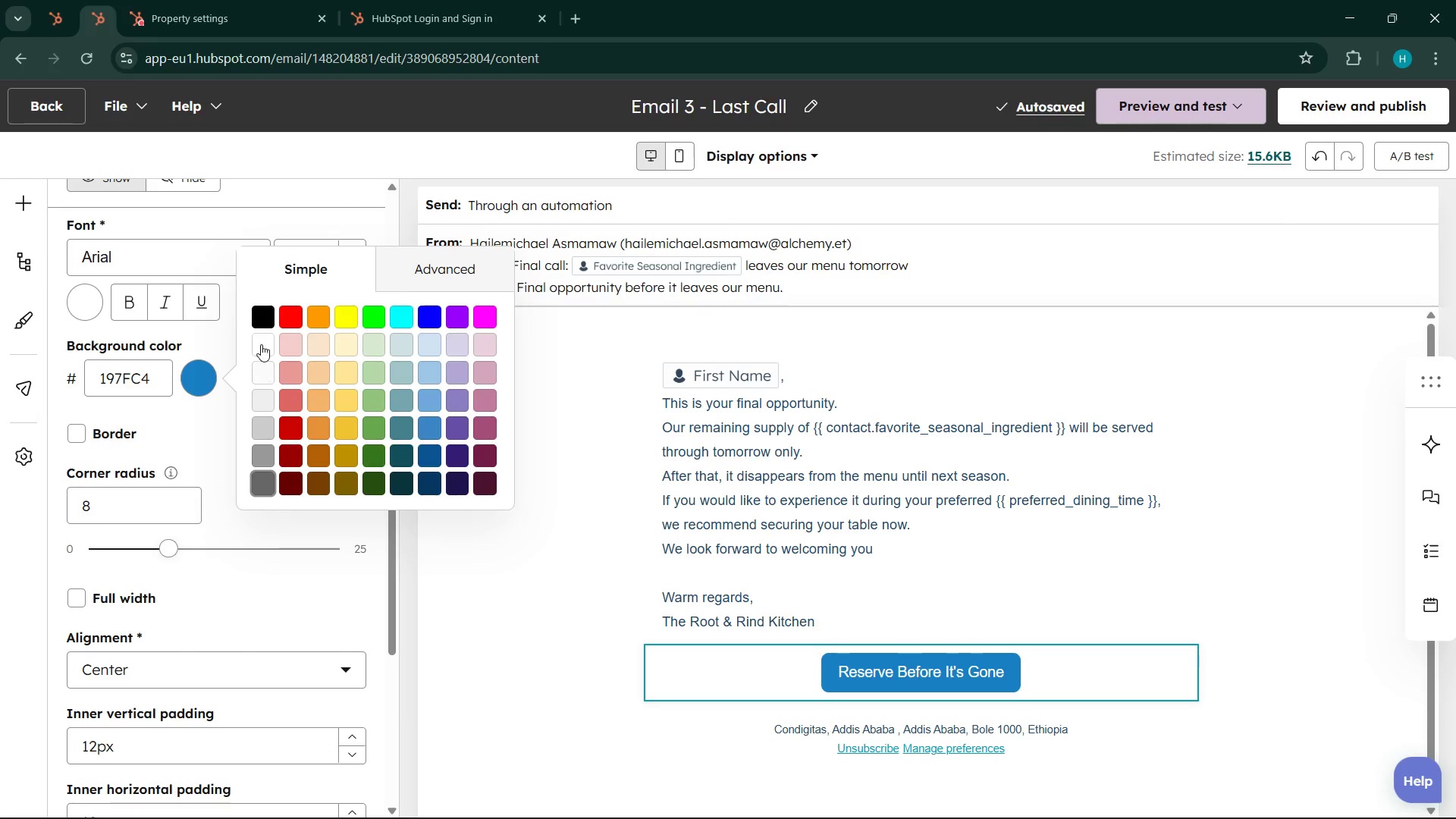 
left_click([262, 321])
 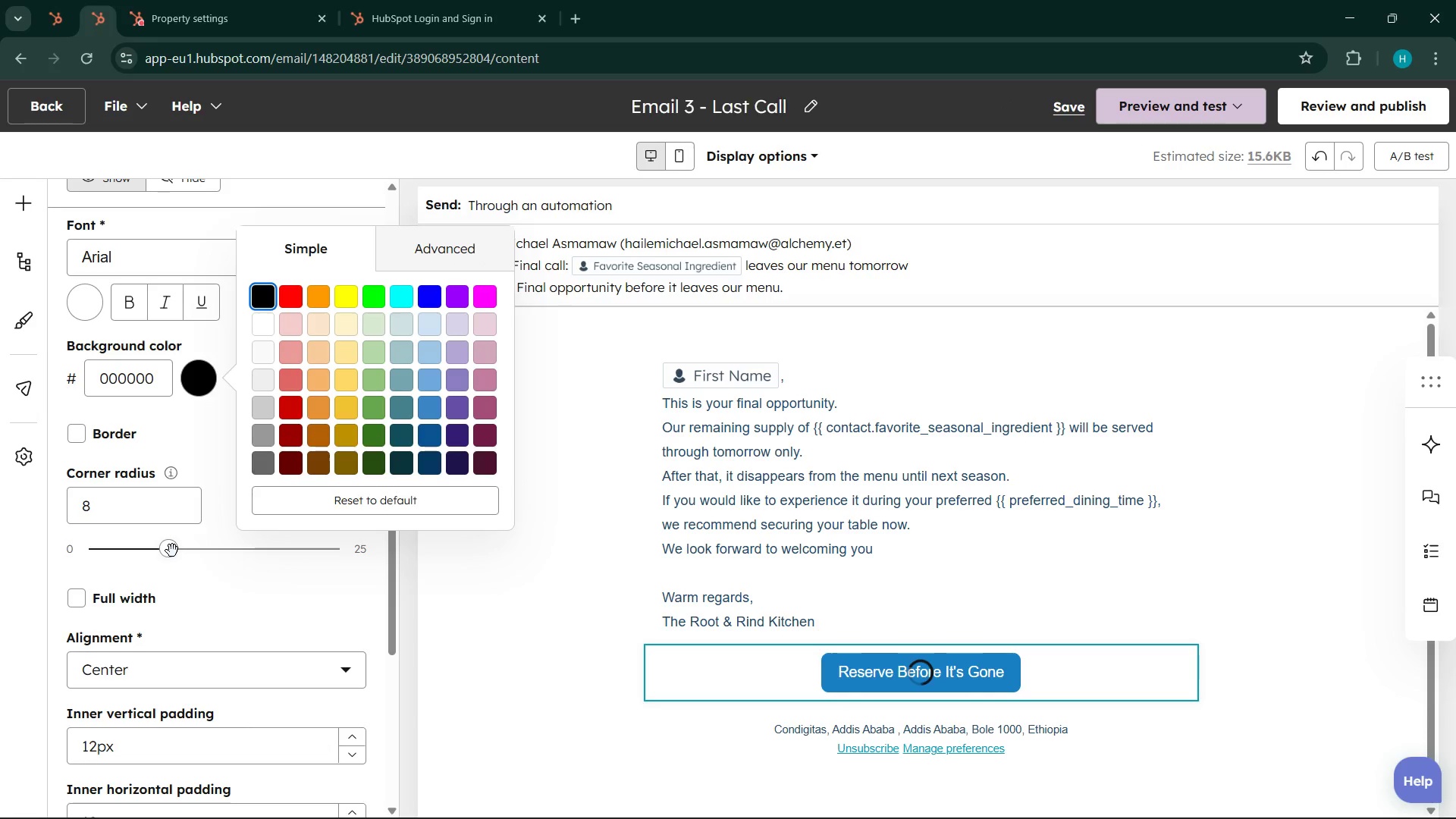 
left_click_drag(start_coordinate=[171, 552], to_coordinate=[242, 560])
 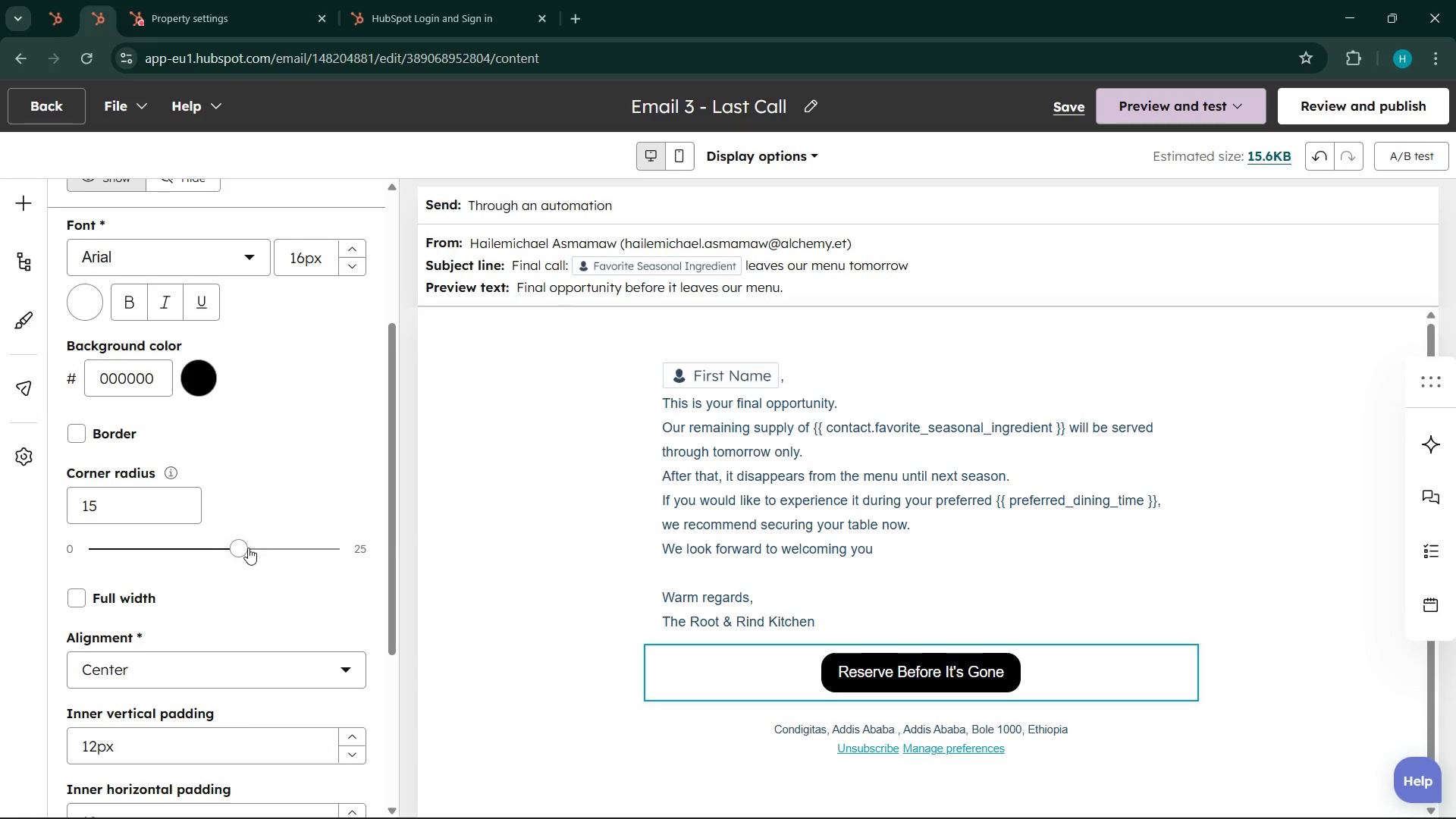 
left_click_drag(start_coordinate=[240, 548], to_coordinate=[293, 563])
 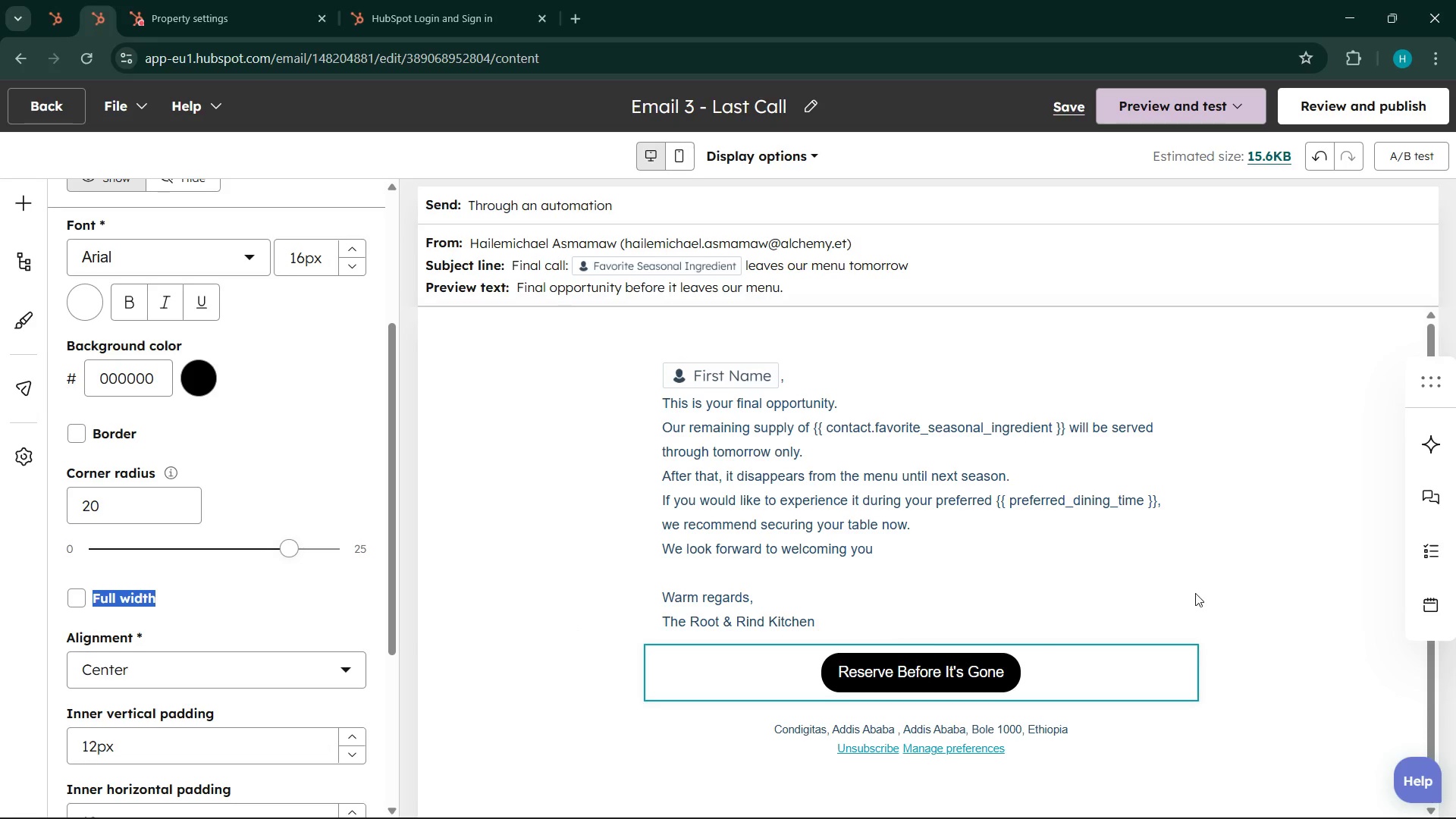 
left_click([1288, 502])
 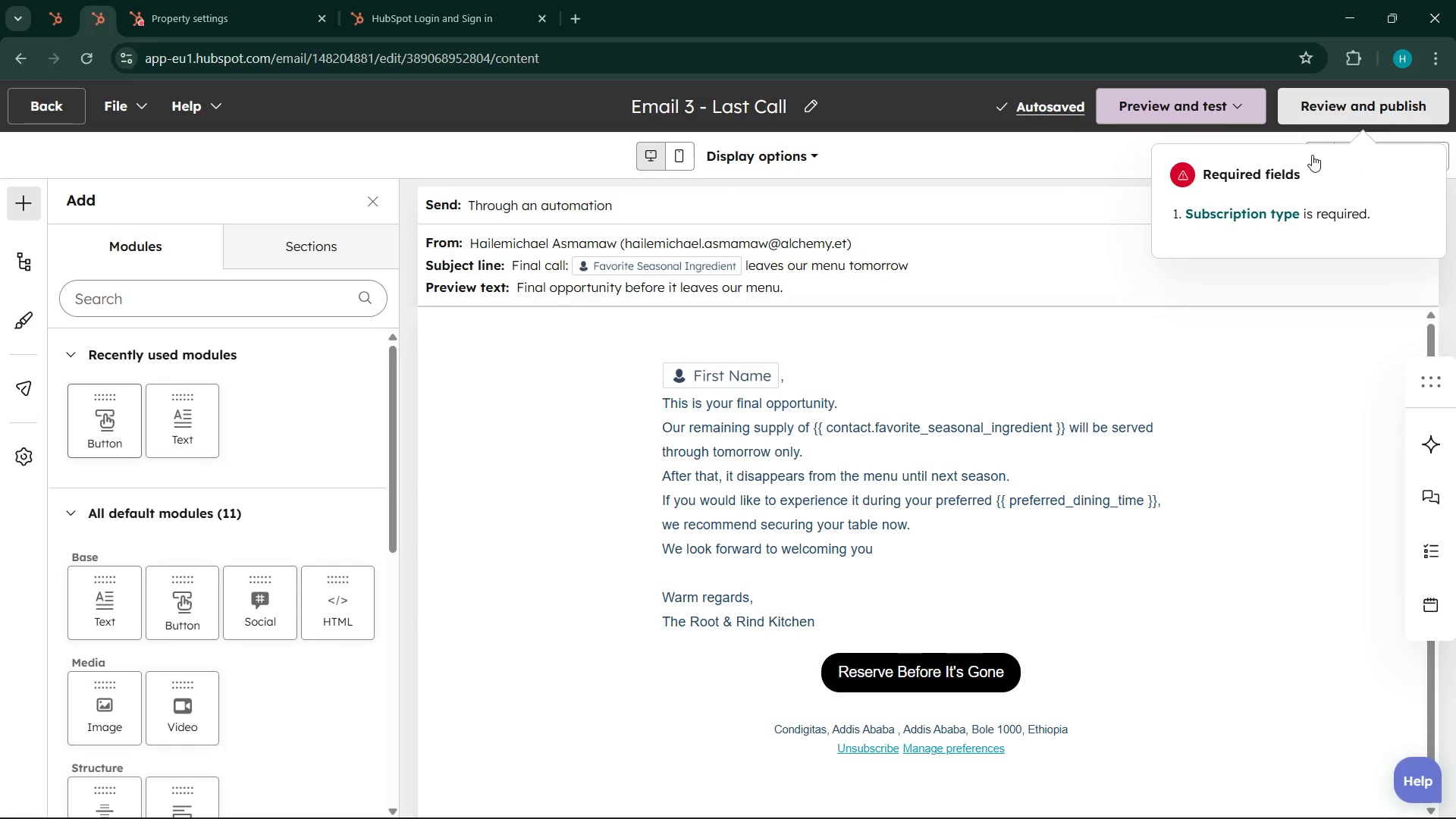 
left_click([1251, 215])
 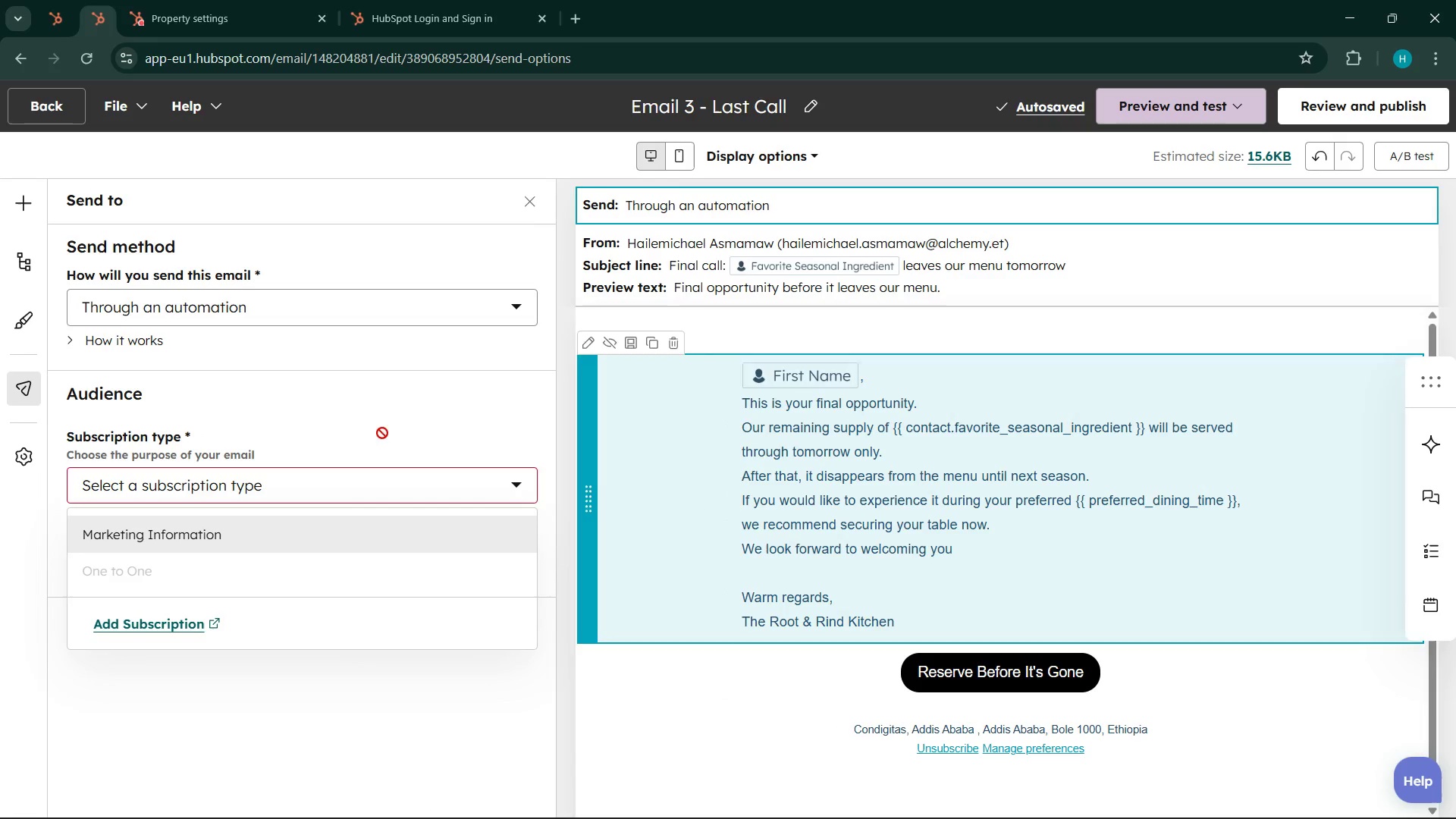 
left_click([286, 494])
 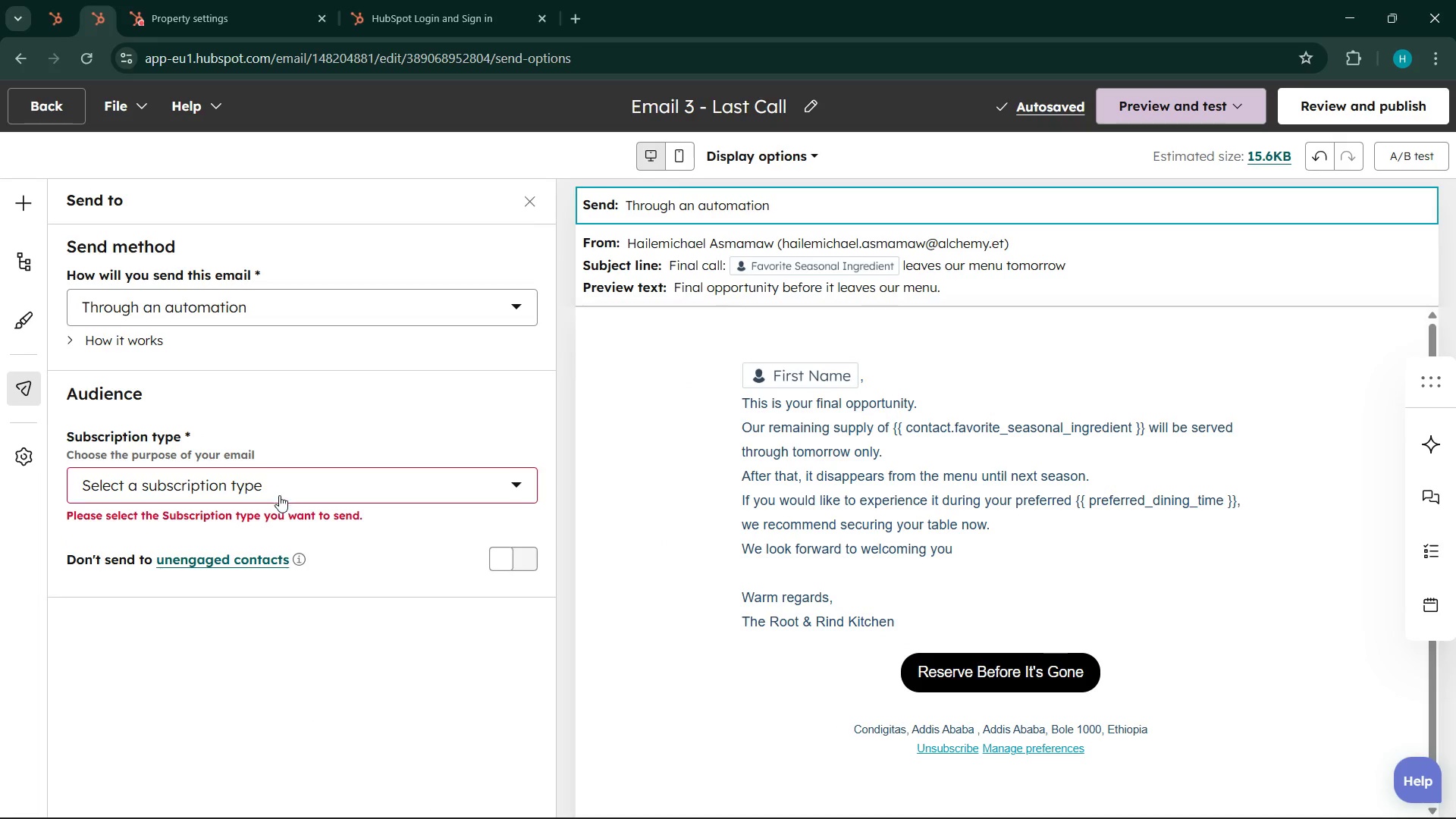 
left_click([276, 490])
 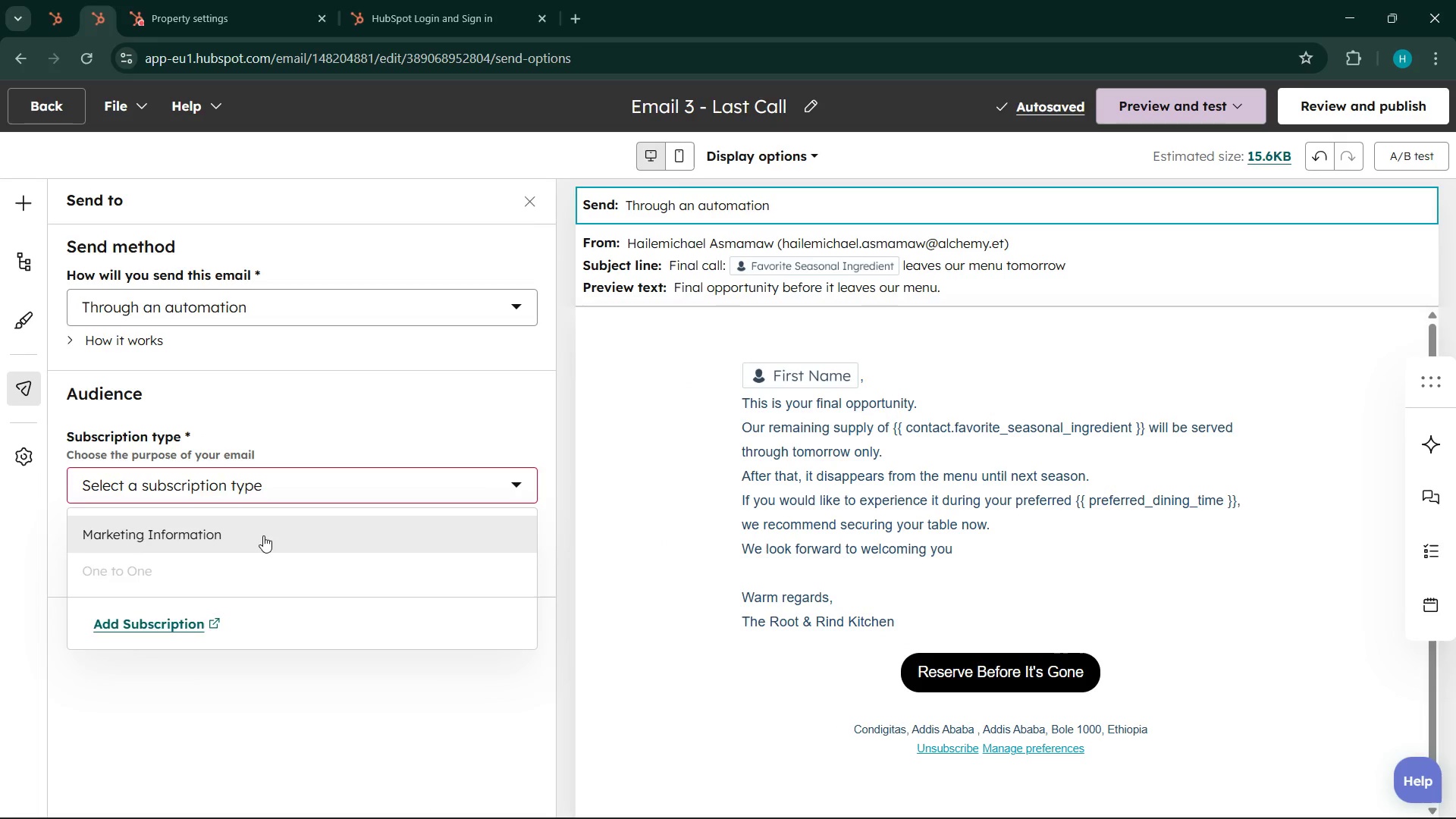 
left_click([263, 535])
 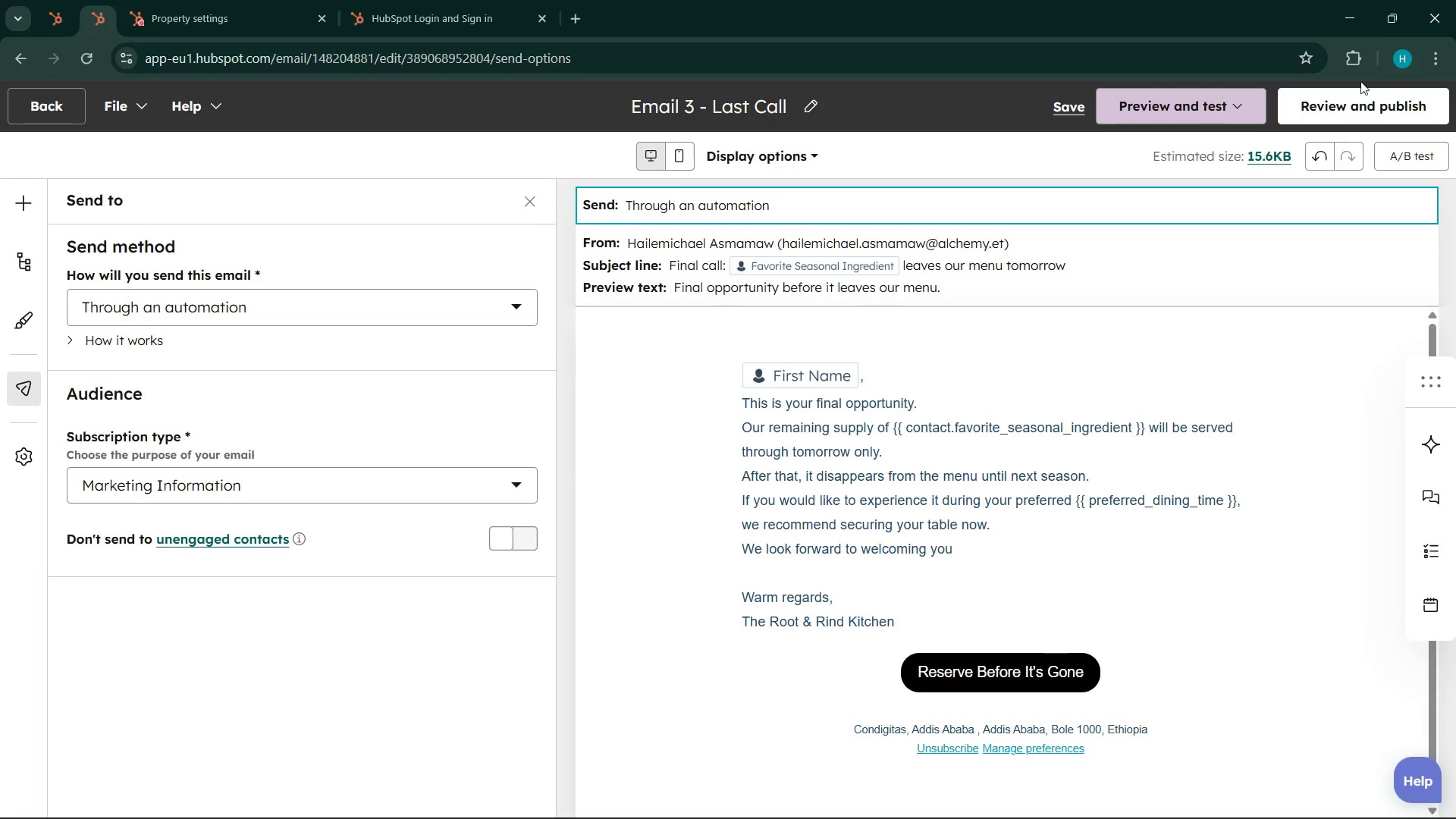 
left_click([1334, 115])
 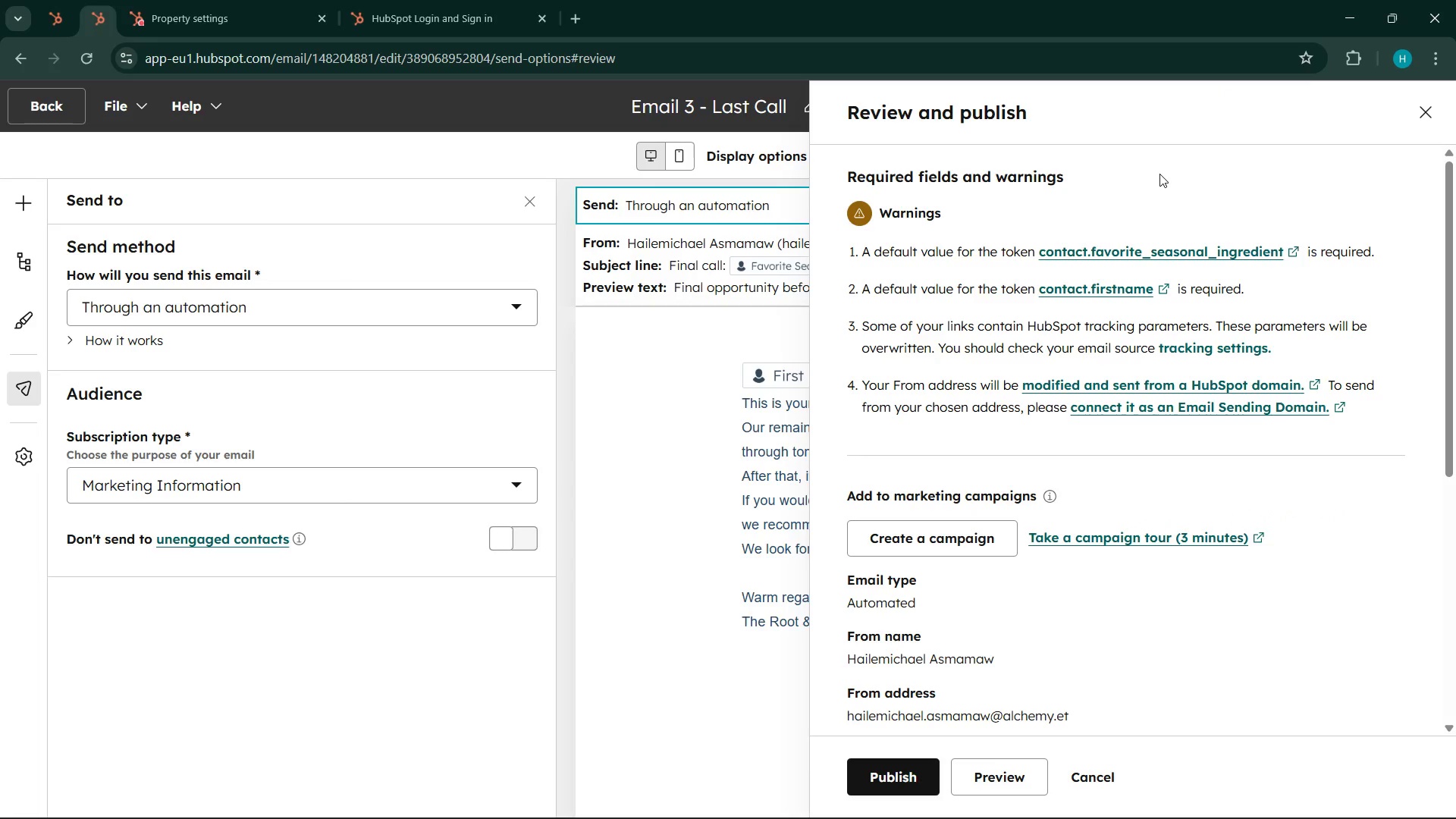 
wait(5.36)
 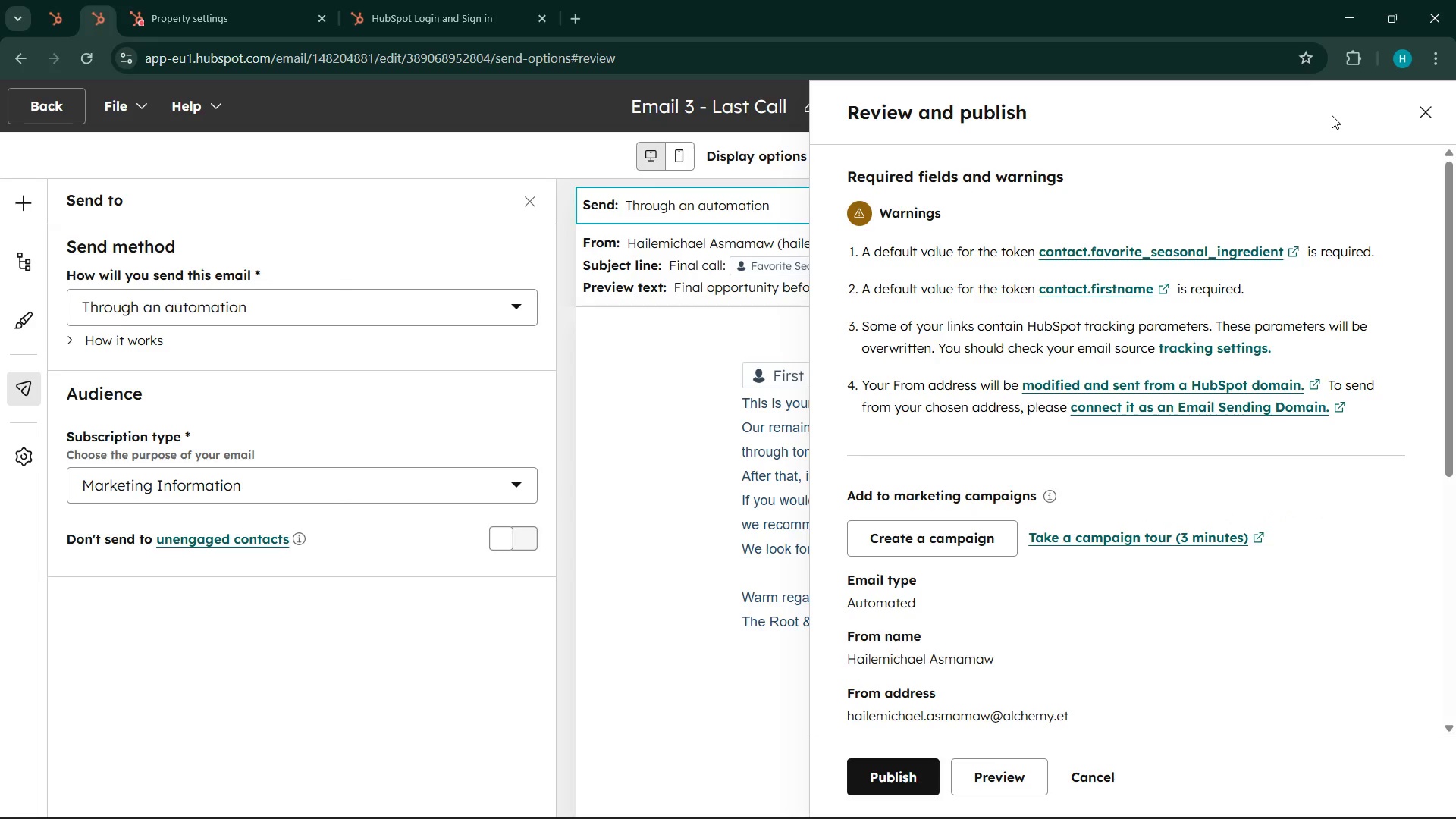 
scroll: coordinate [996, 715], scroll_direction: down, amount: 12.0
 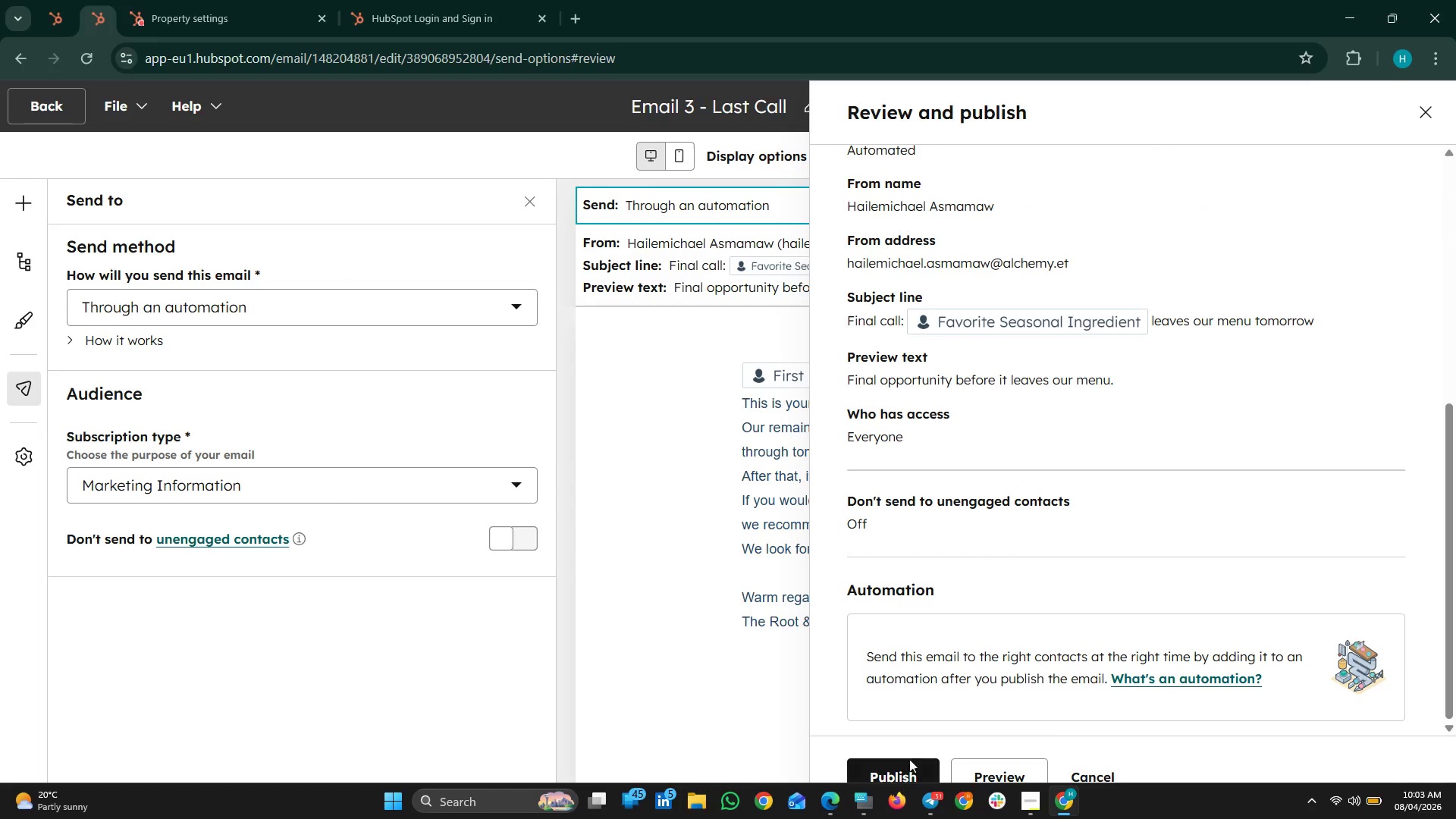 
left_click([906, 773])
 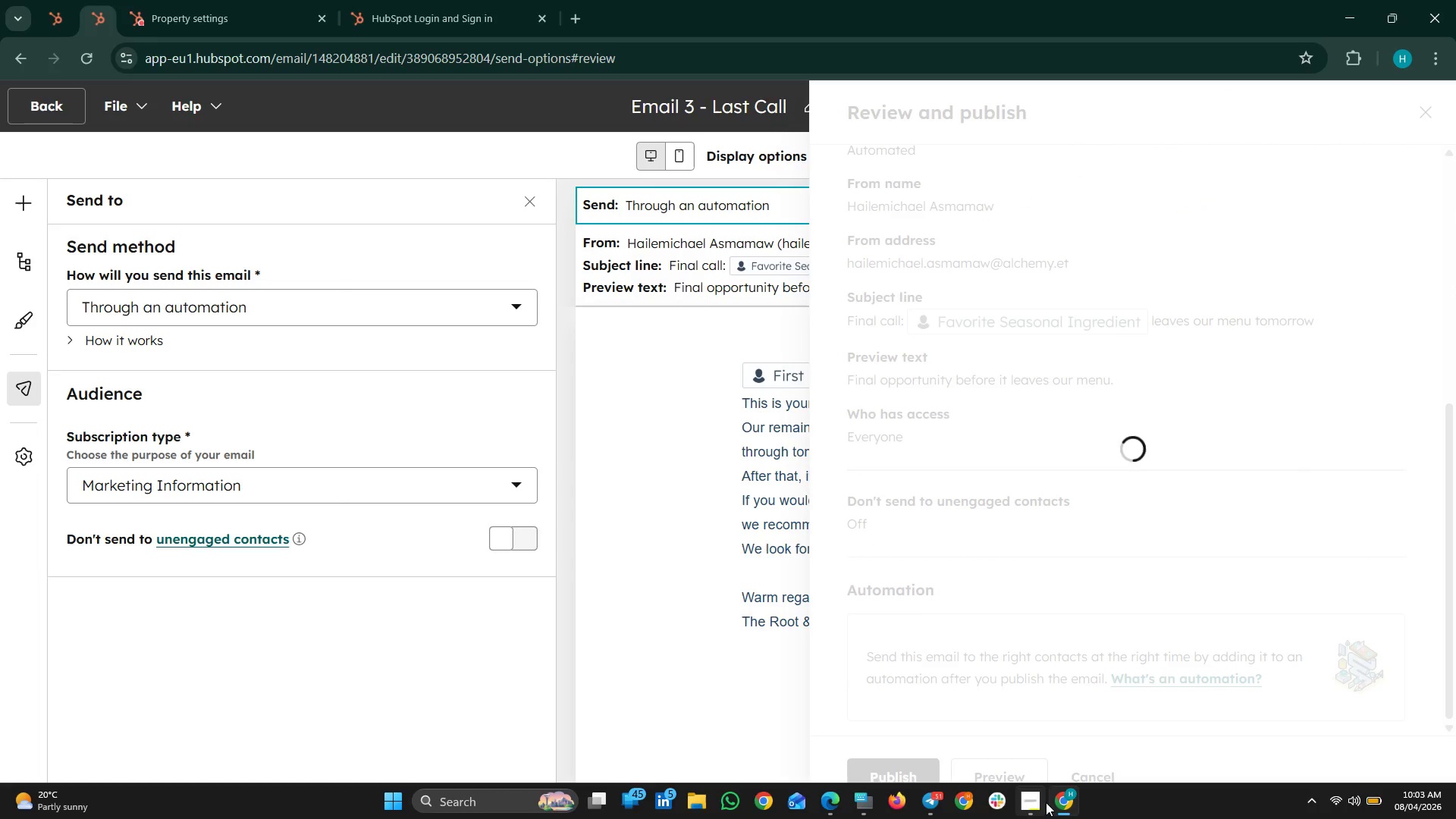 
left_click([1021, 806])